 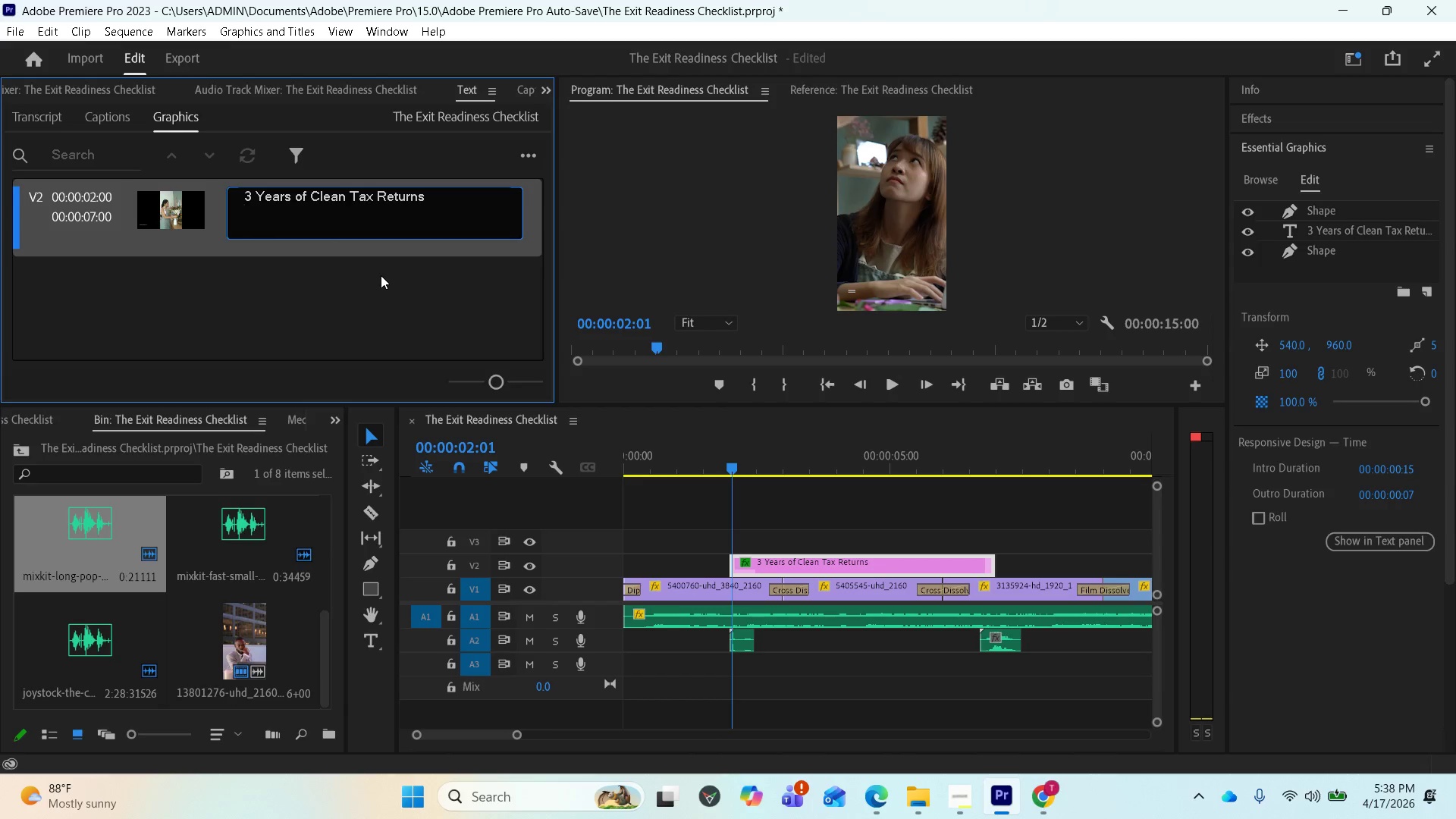 
key(Backspace)
 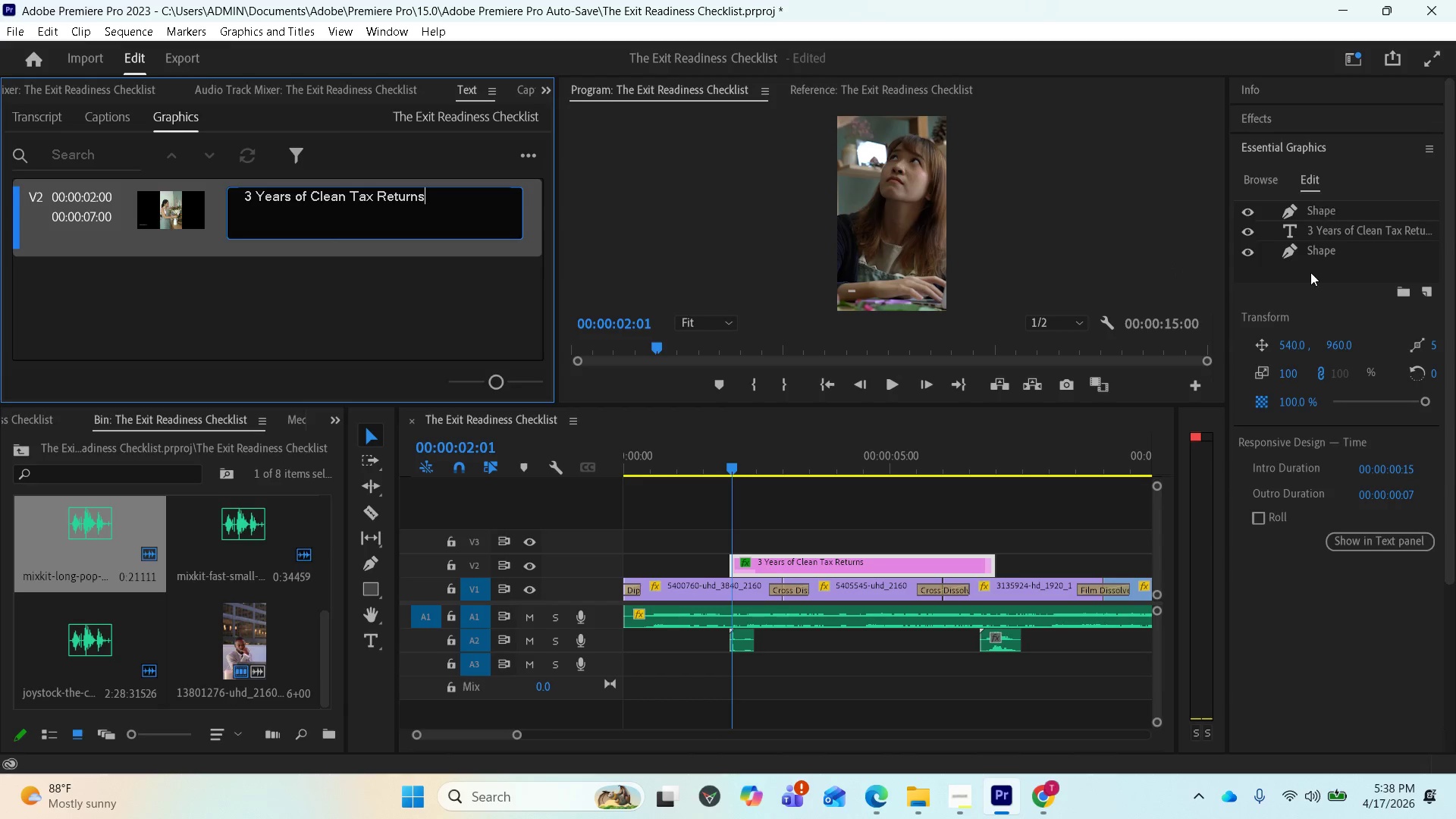 
wait(5.72)
 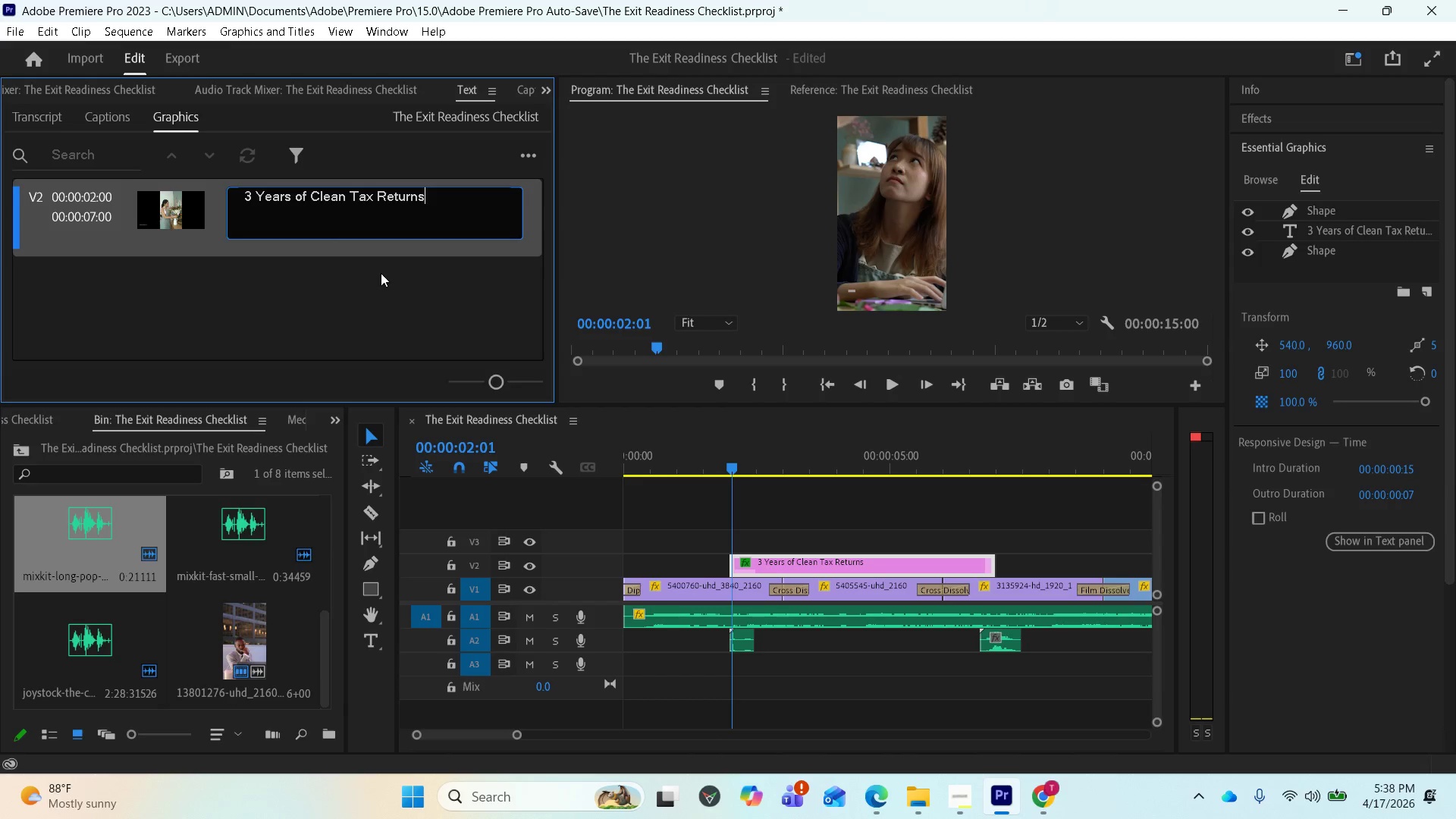 
left_click([1279, 316])
 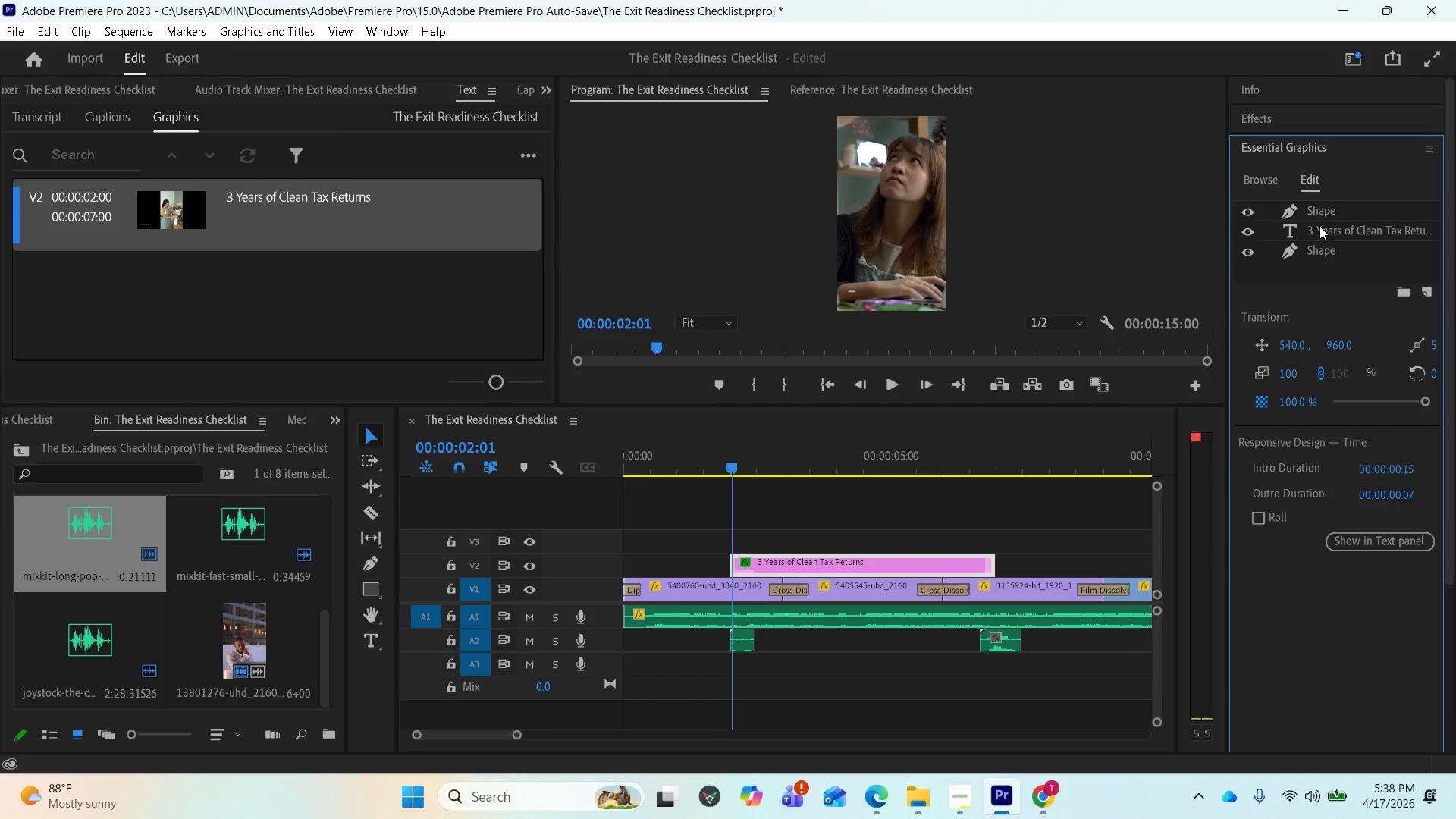 
left_click([1320, 226])
 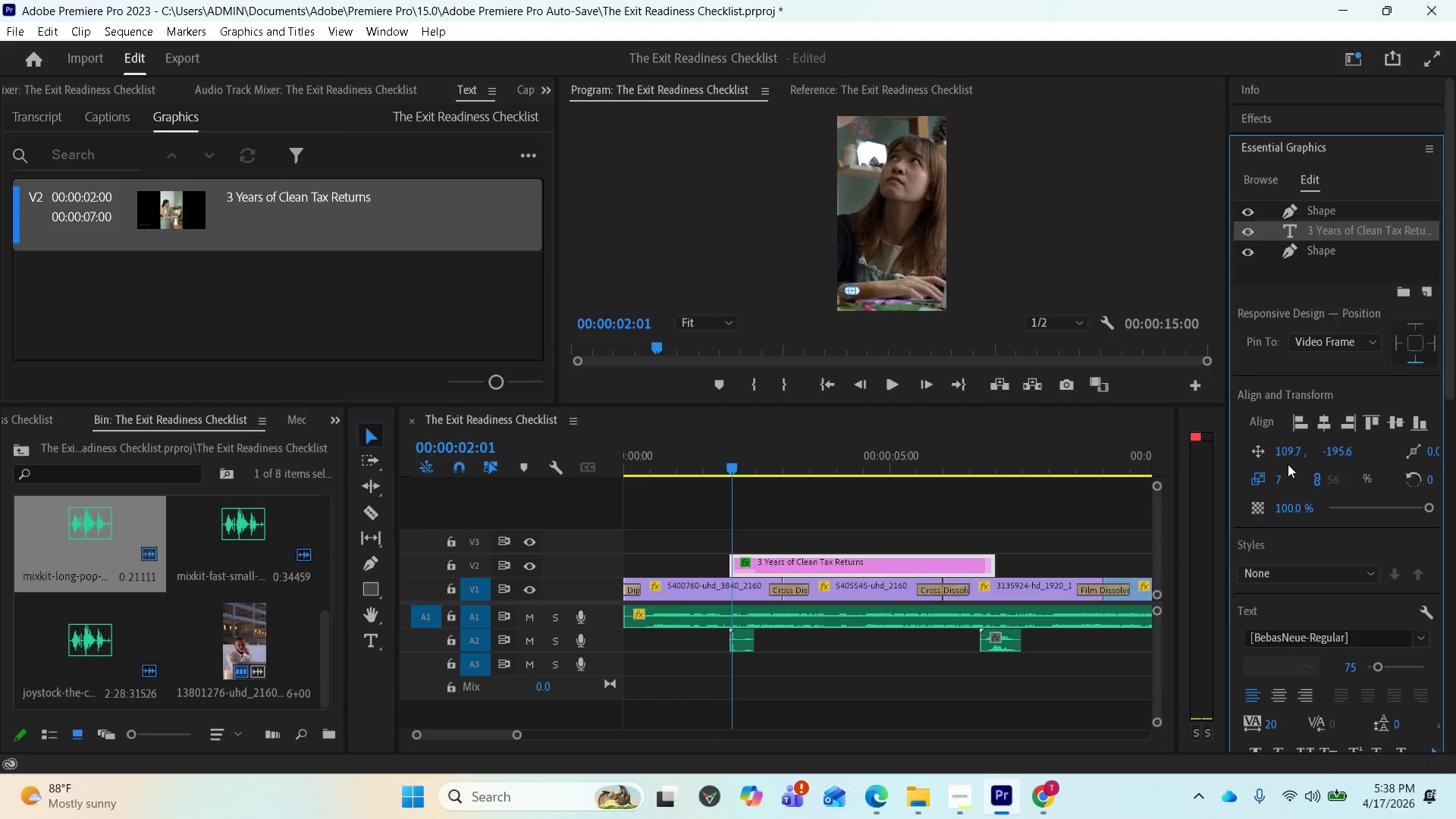 
scroll: coordinate [1339, 554], scroll_direction: down, amount: 2.0
 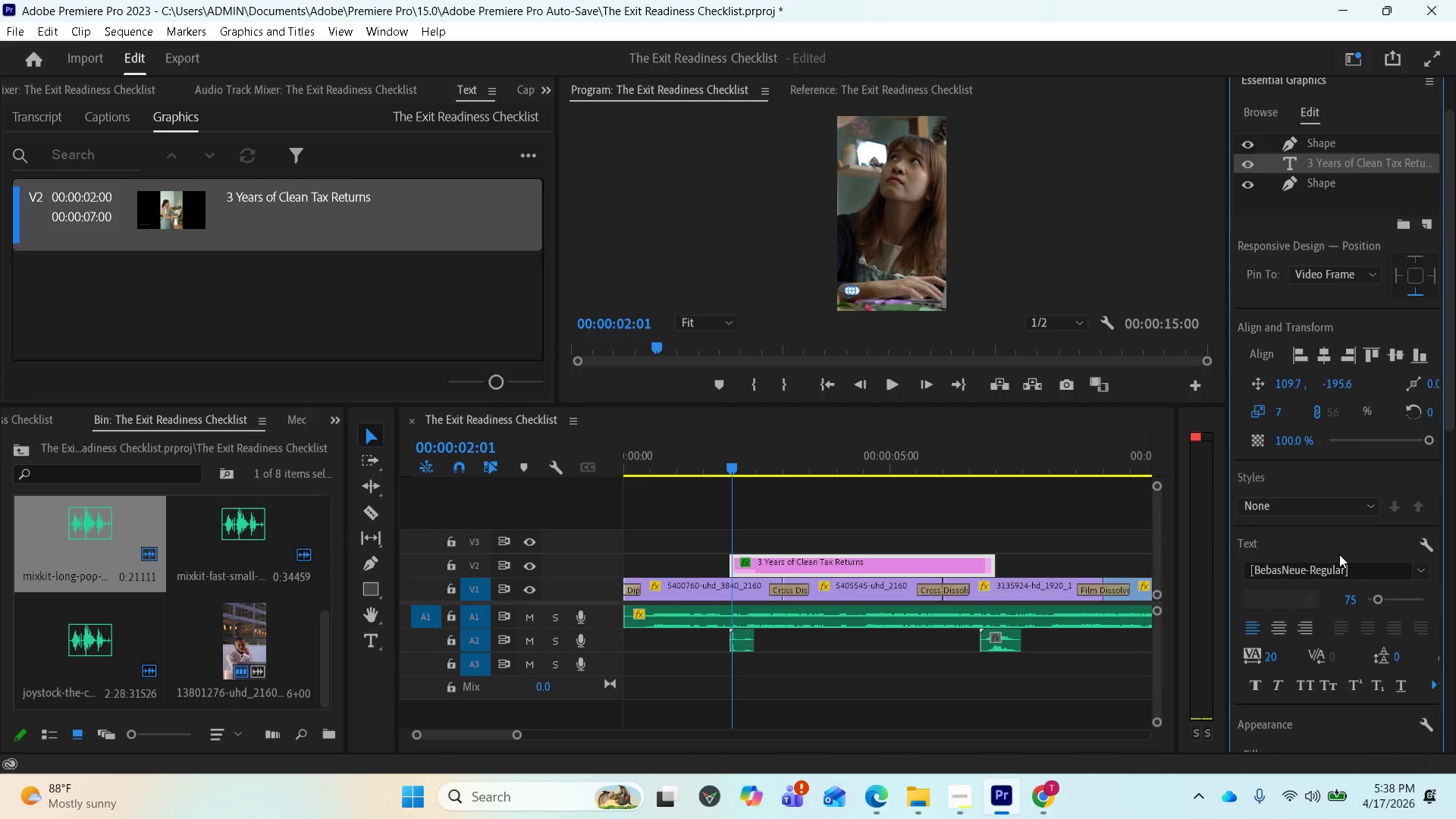 
mouse_move([1344, 581])
 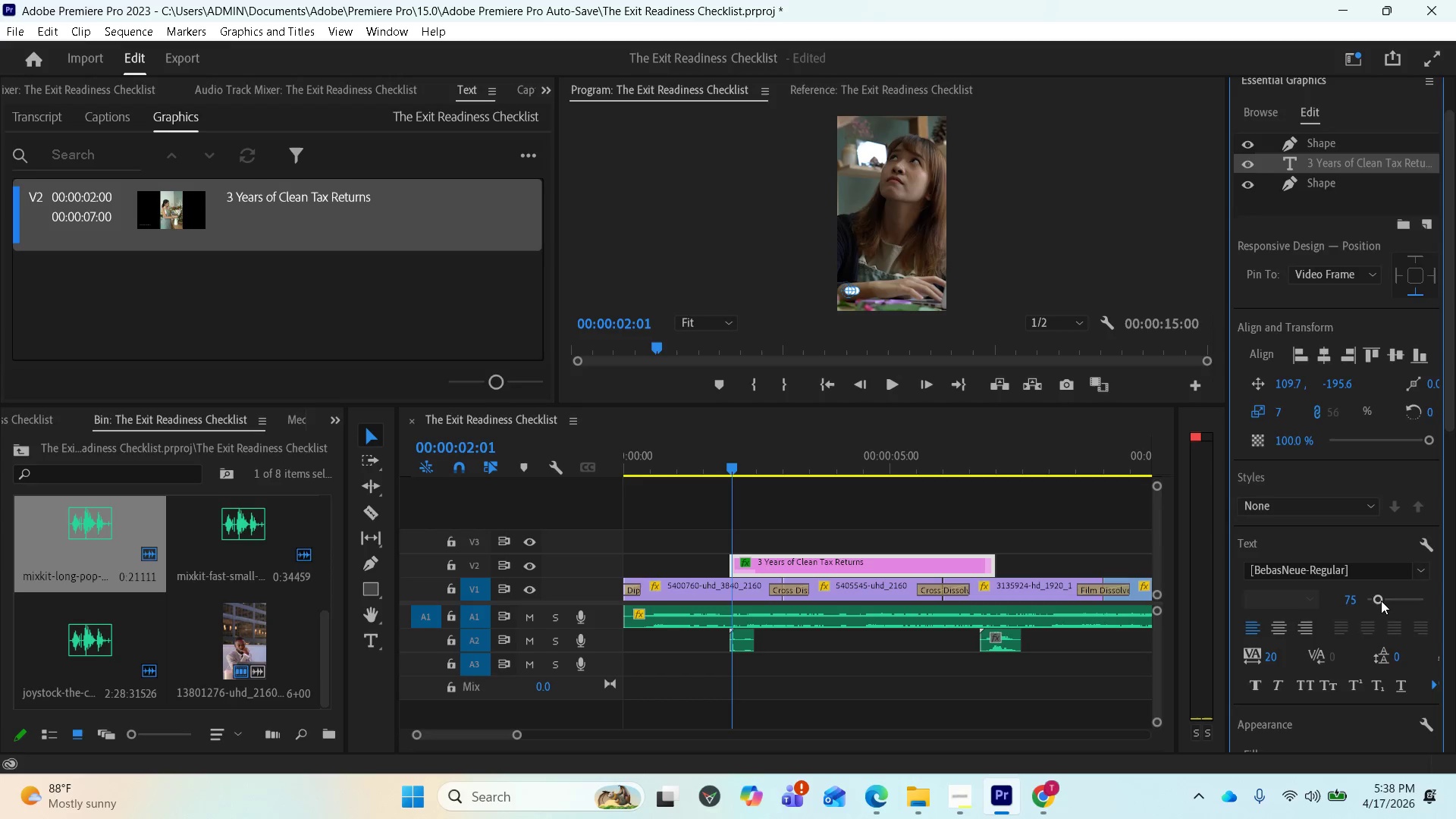 
left_click_drag(start_coordinate=[1381, 601], to_coordinate=[1429, 598])
 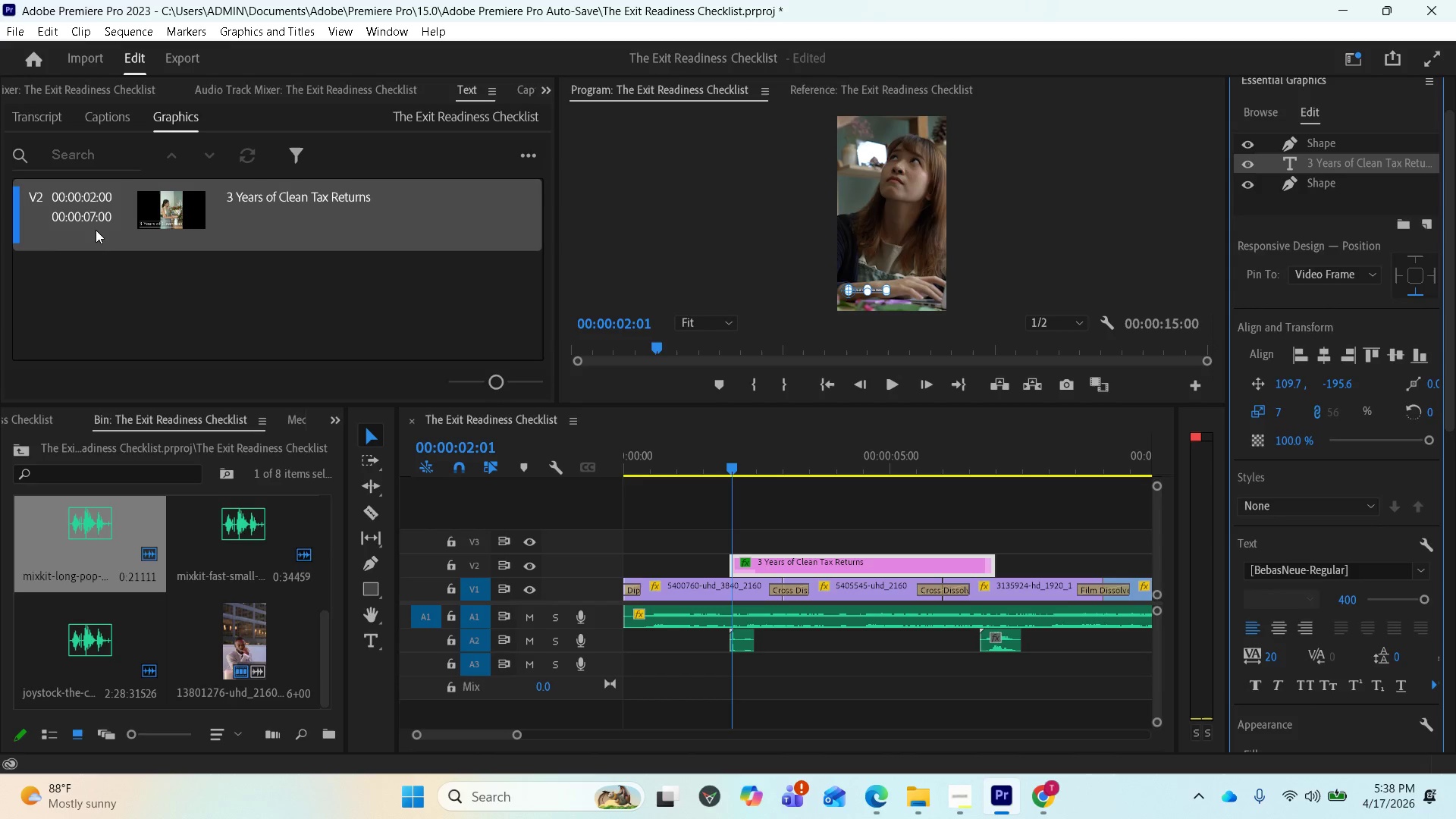 
scroll: coordinate [143, 246], scroll_direction: up, amount: 1.0
 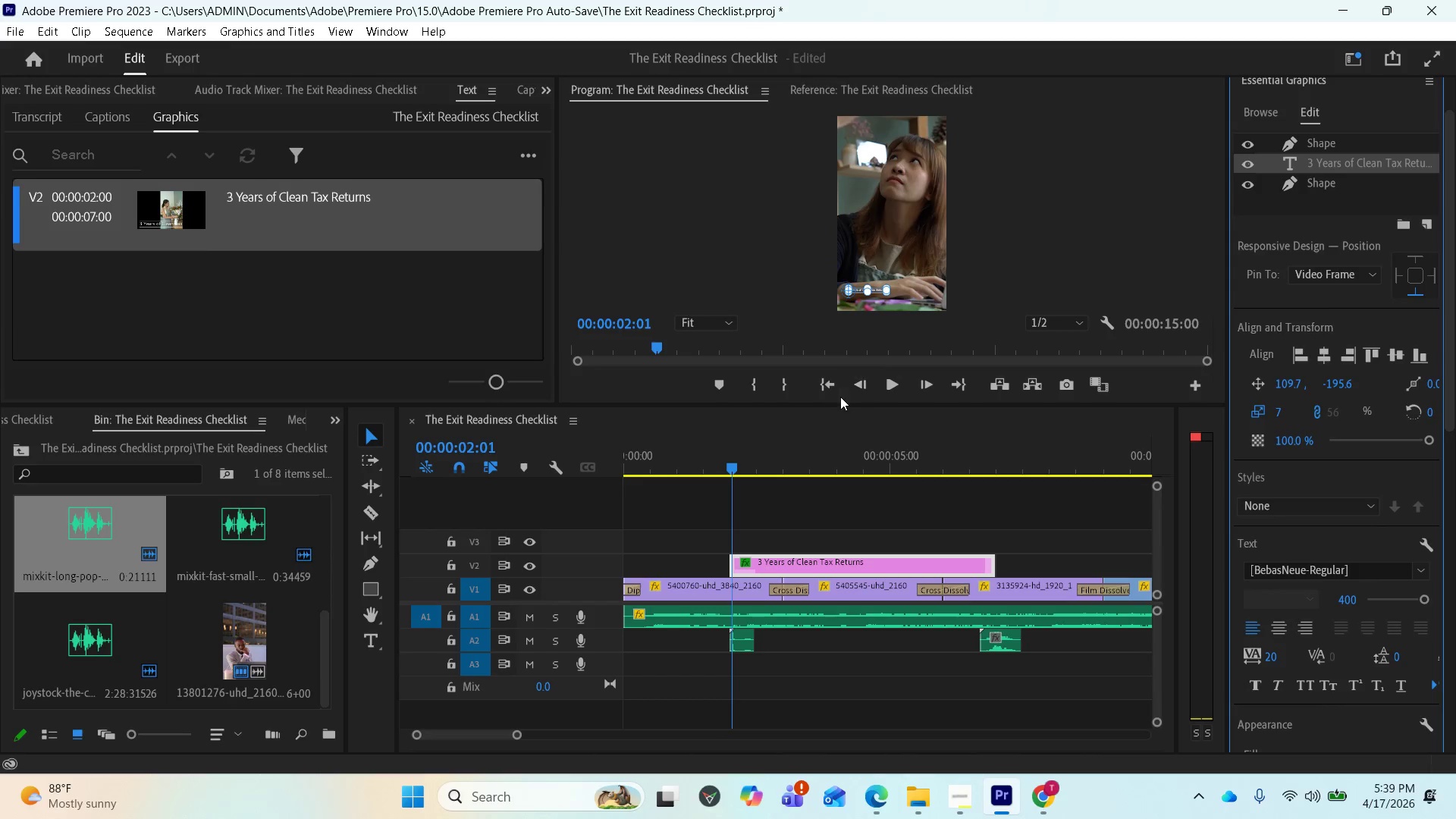 
left_click_drag(start_coordinate=[831, 404], to_coordinate=[815, 485])
 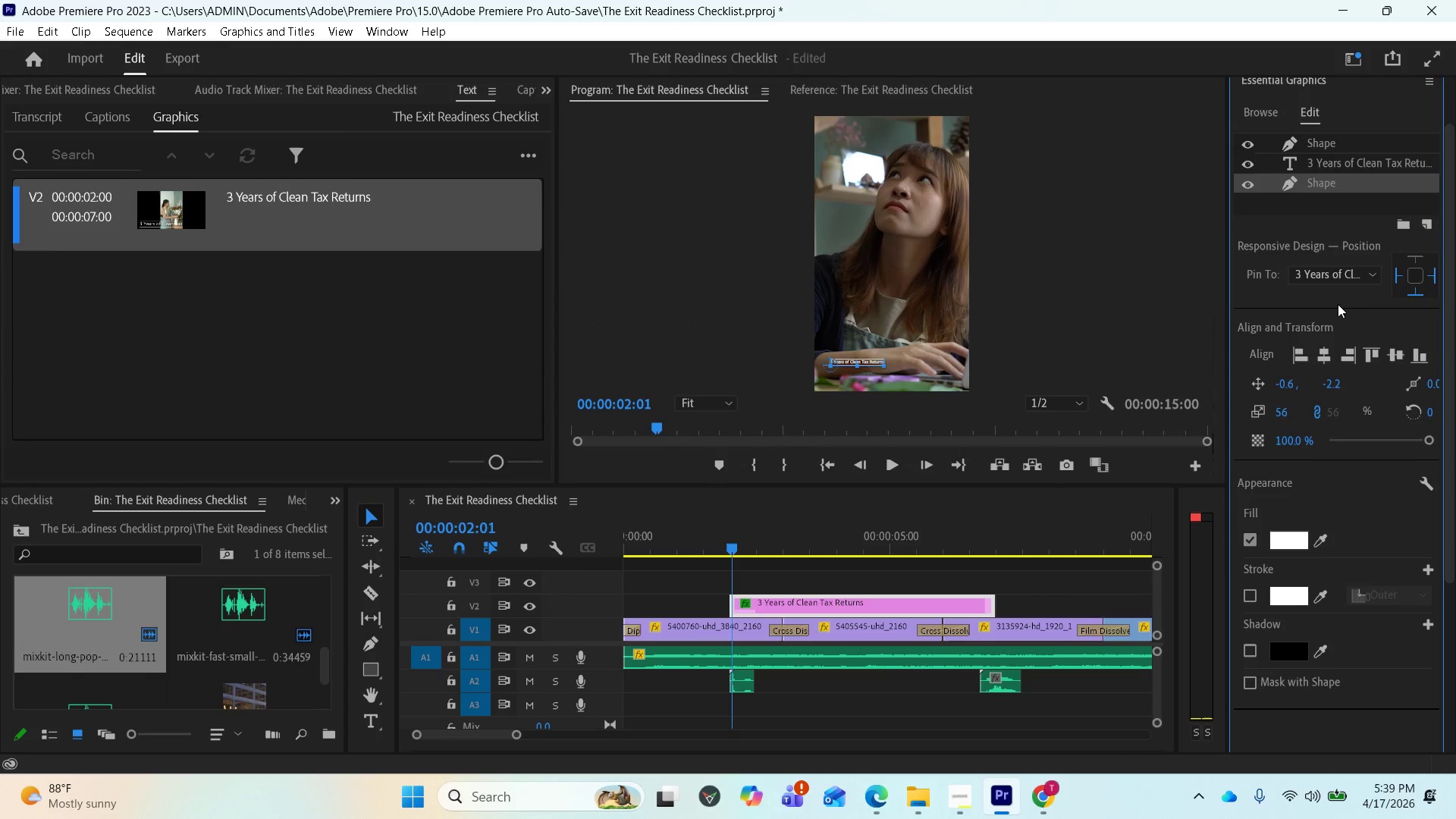 
wait(5.03)
 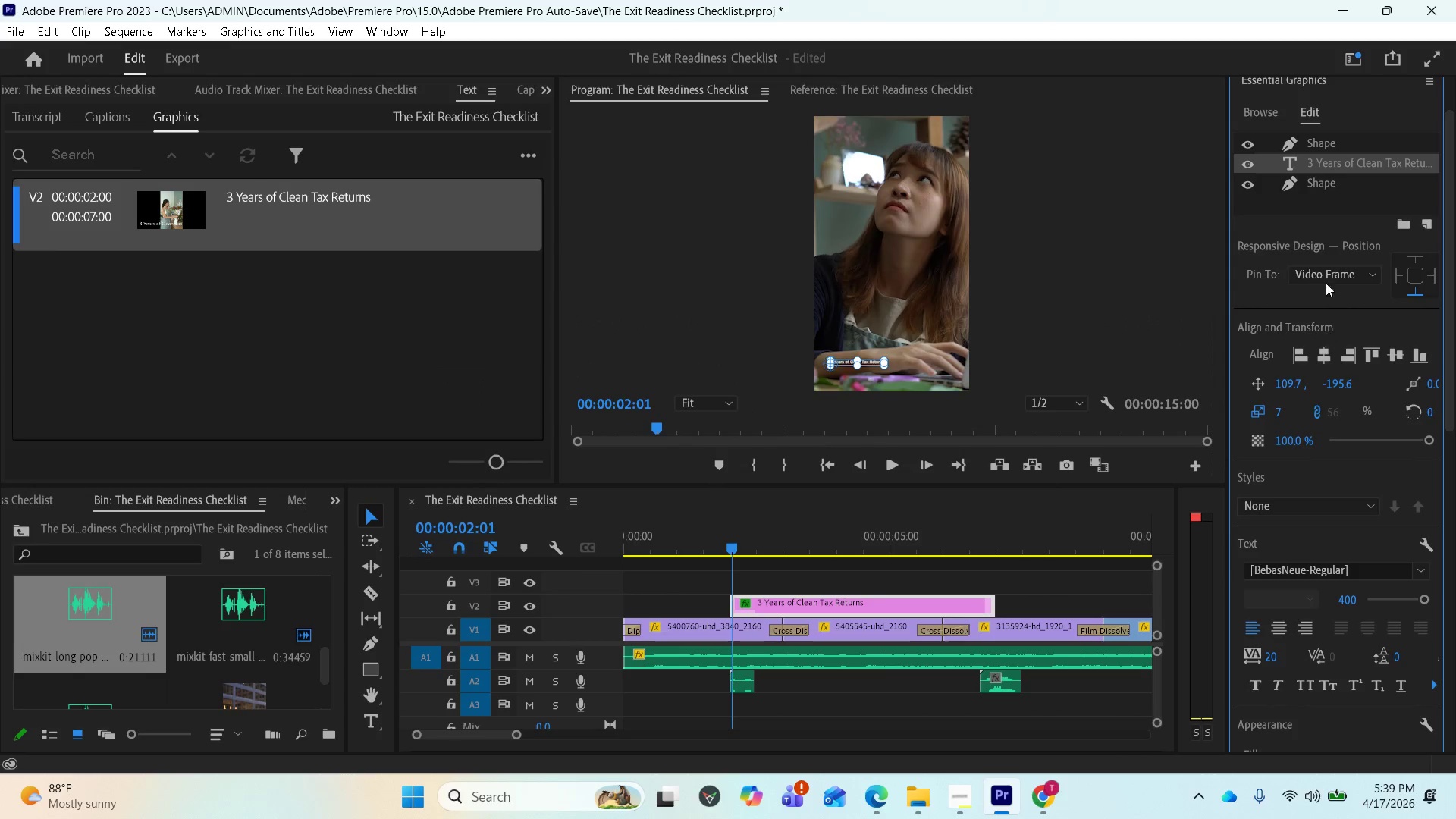 
scroll: coordinate [1328, 485], scroll_direction: down, amount: 3.0
 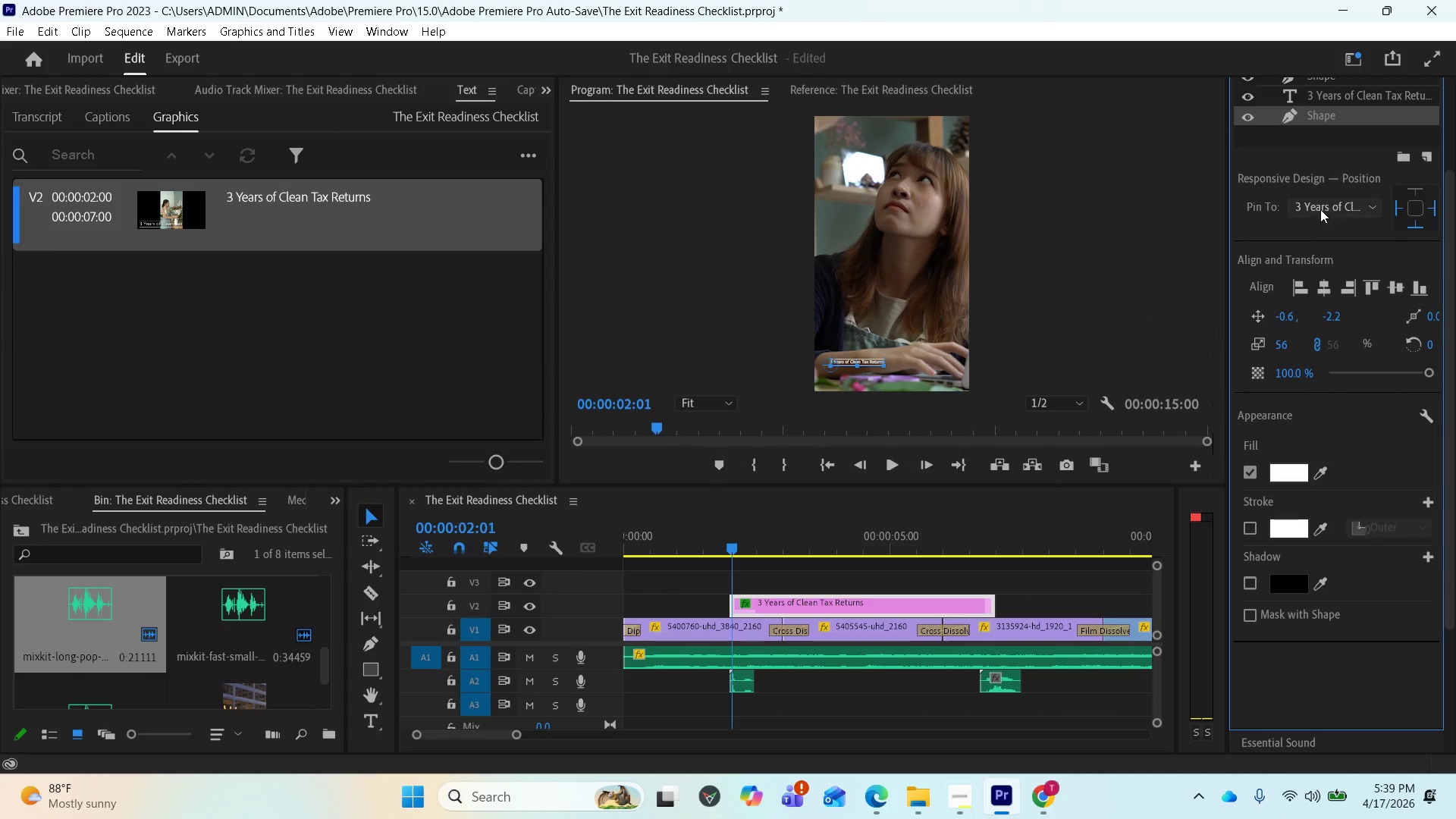 
scroll: coordinate [1326, 251], scroll_direction: up, amount: 1.0
 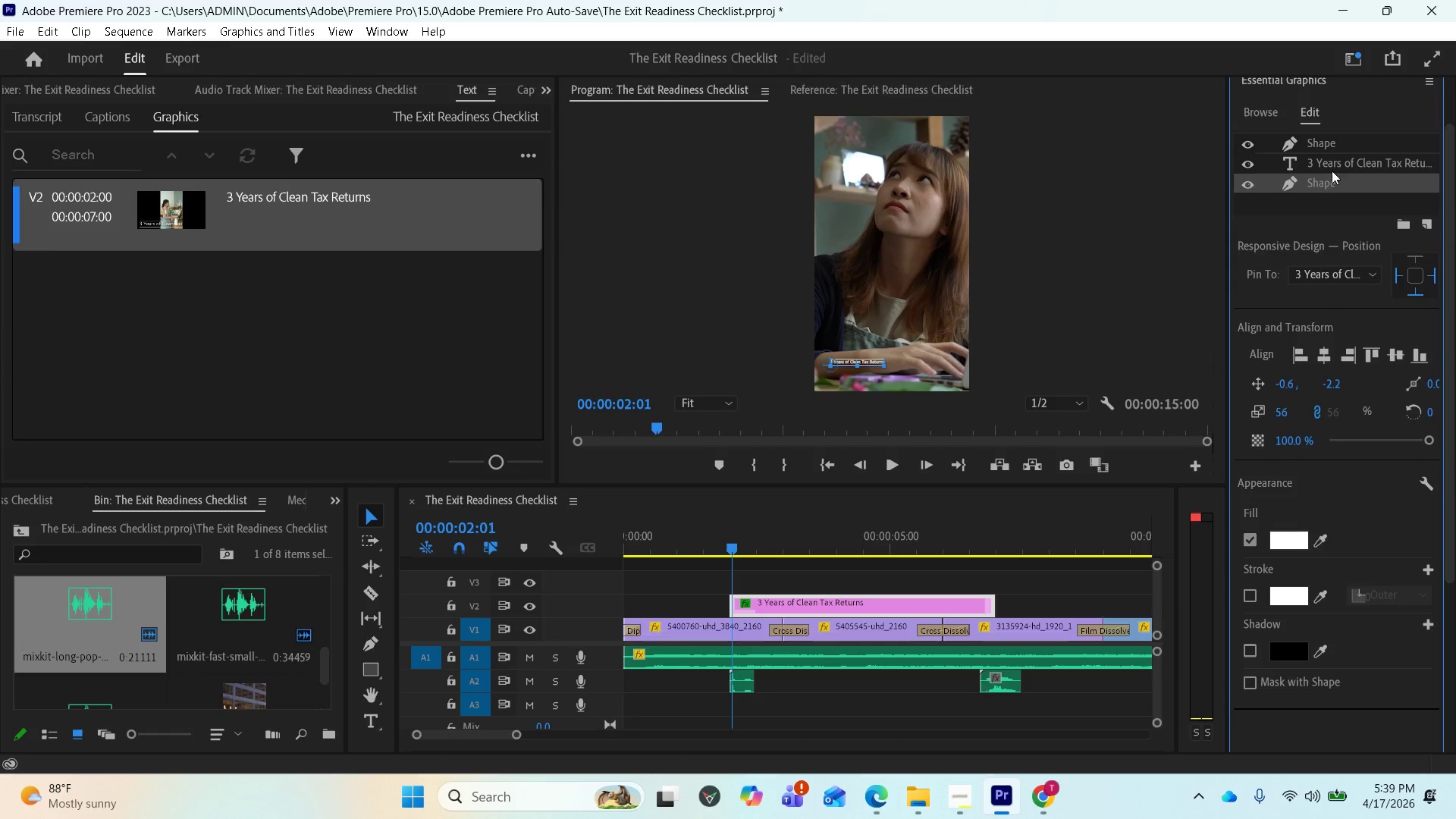 
left_click([1332, 165])
 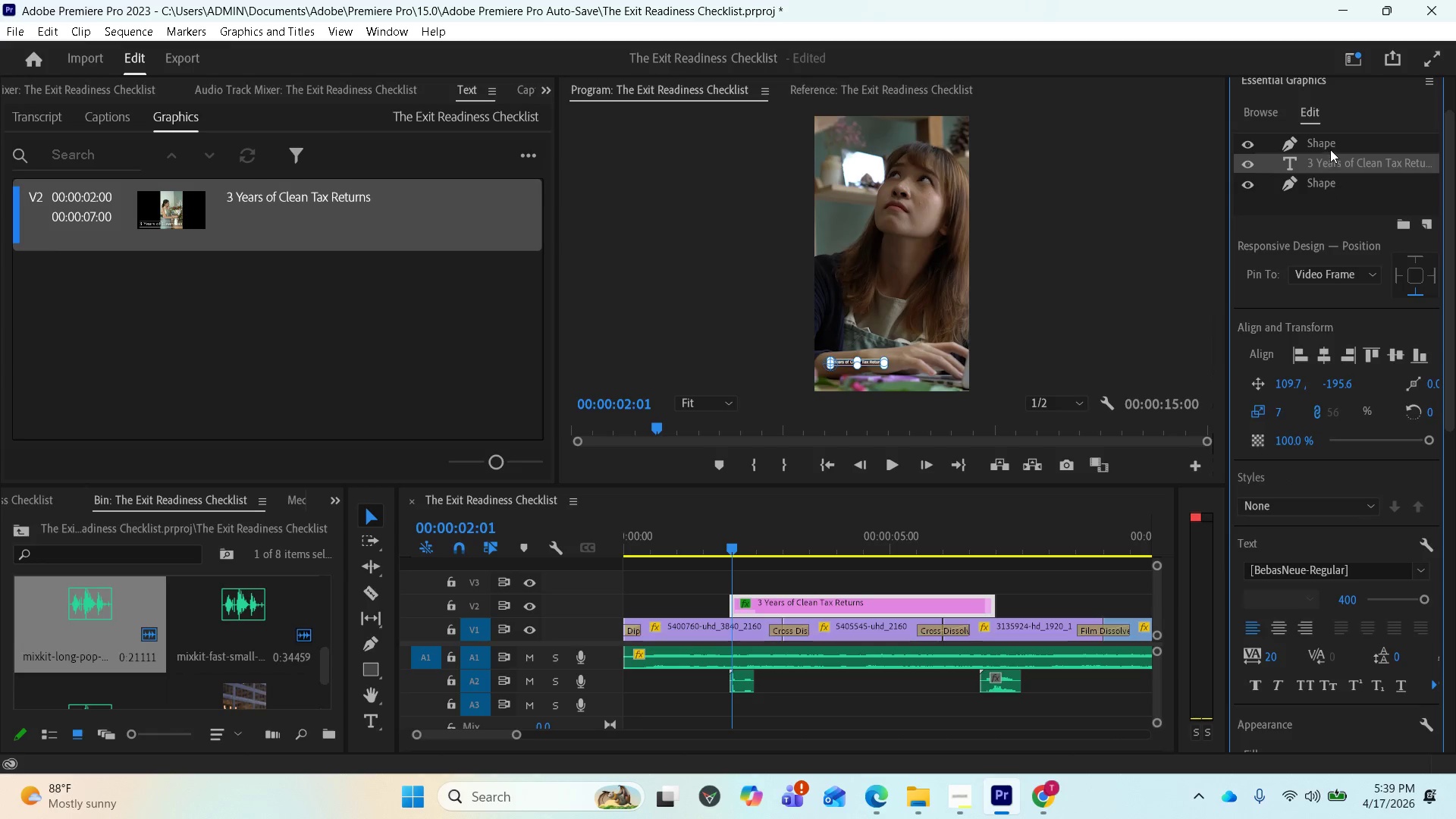 
left_click([1327, 140])
 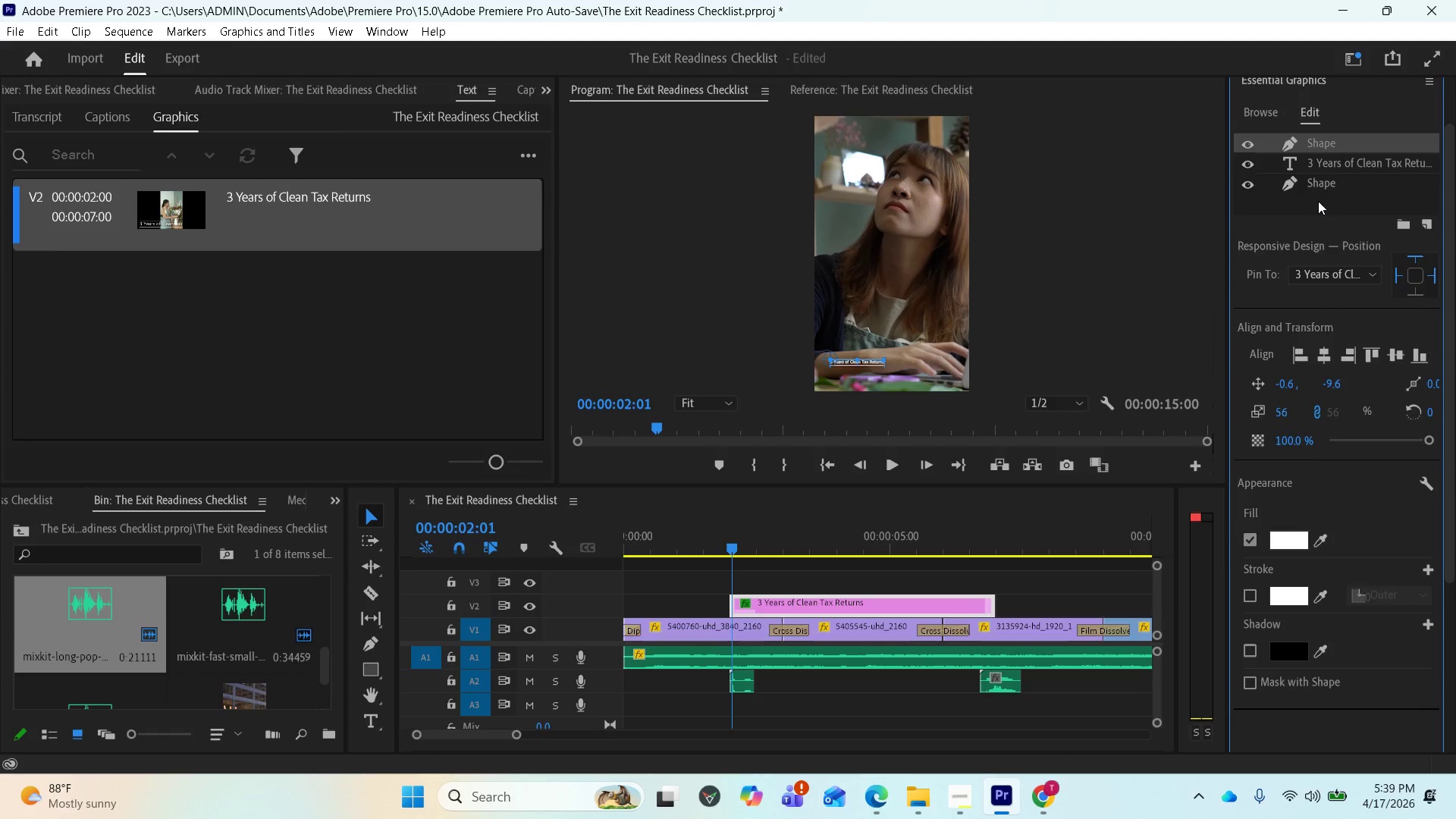 
key(Control+Z)
 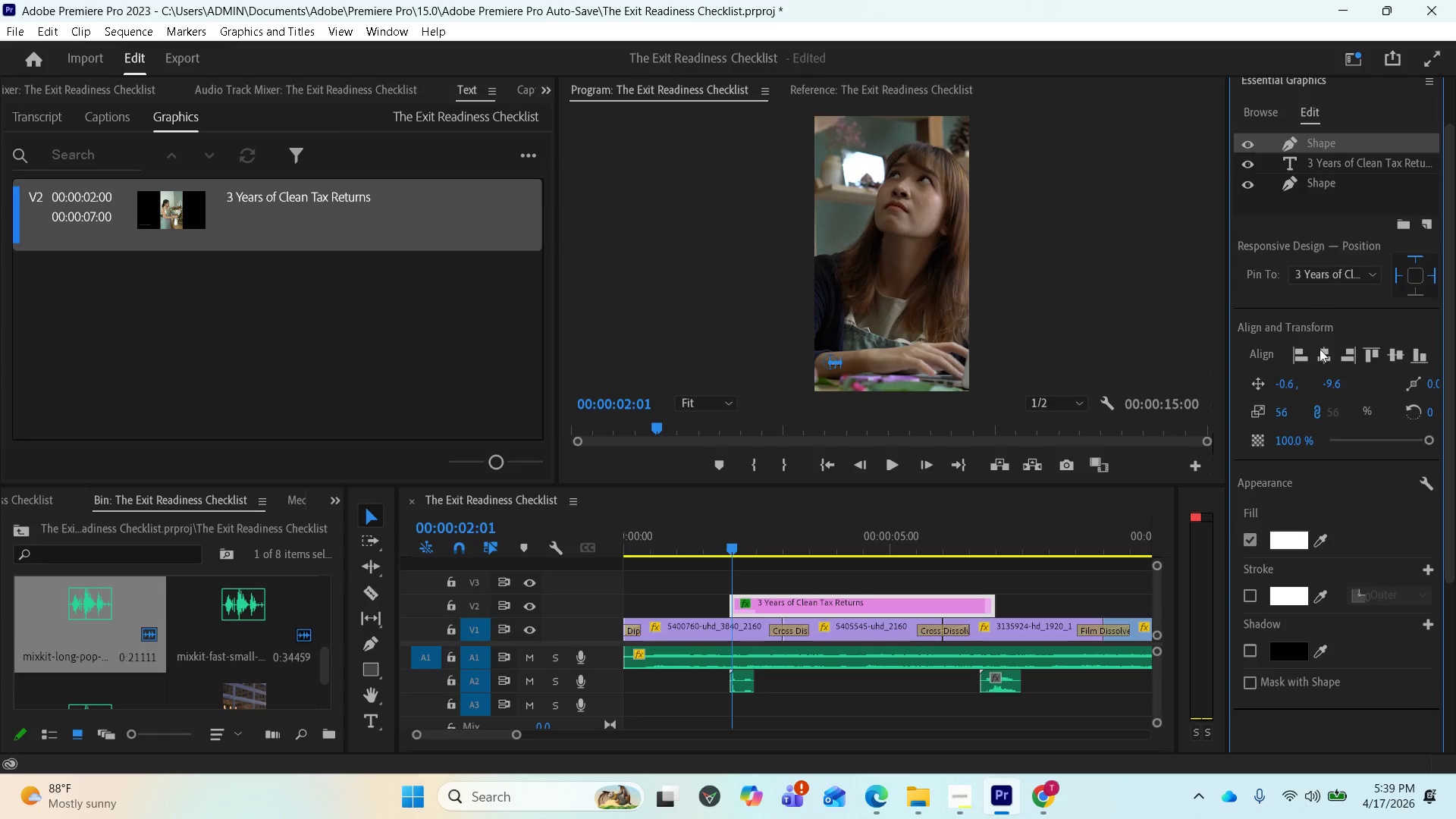 
scroll: coordinate [1329, 472], scroll_direction: down, amount: 2.0
 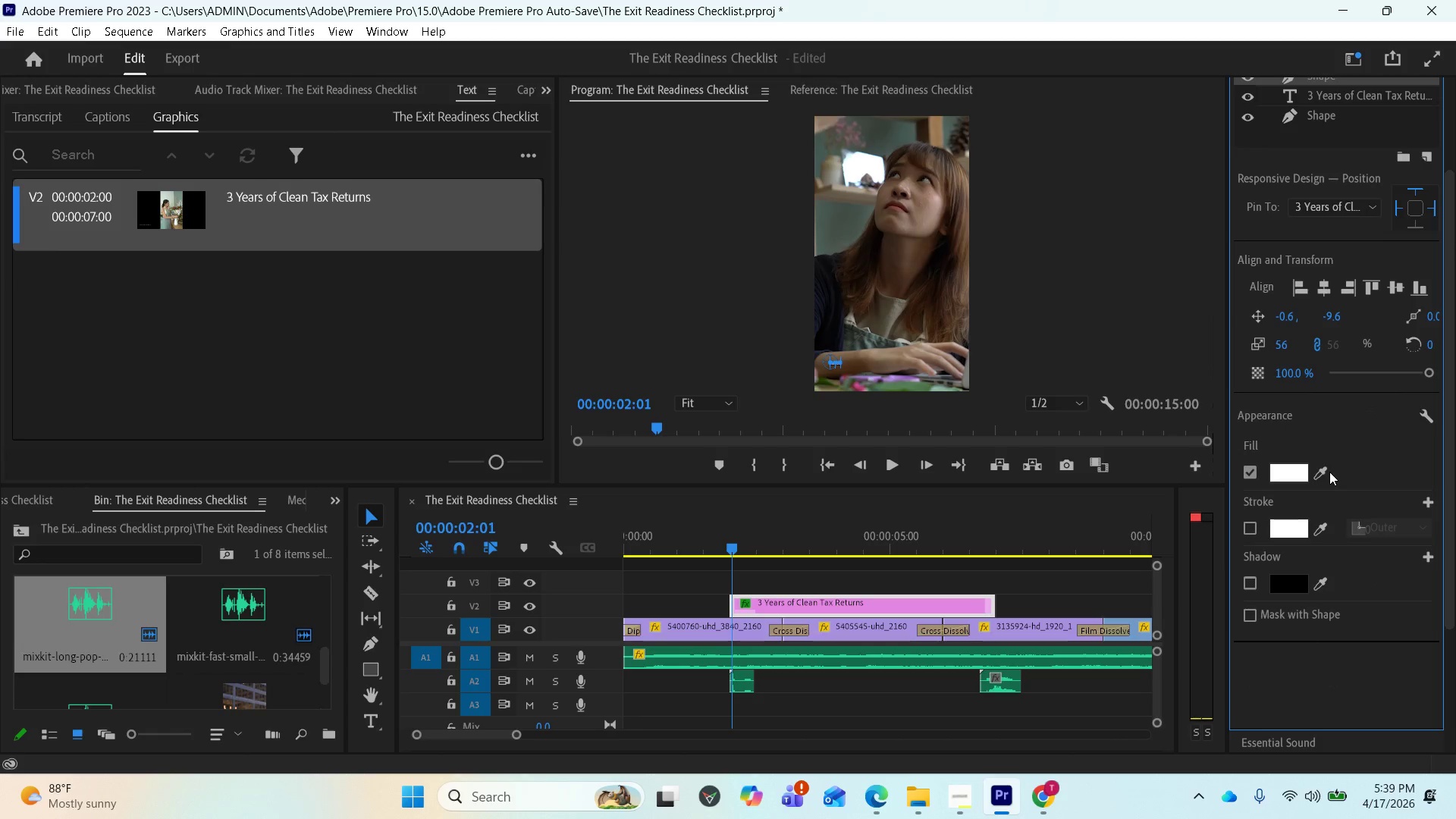 
key(Control+Z)
 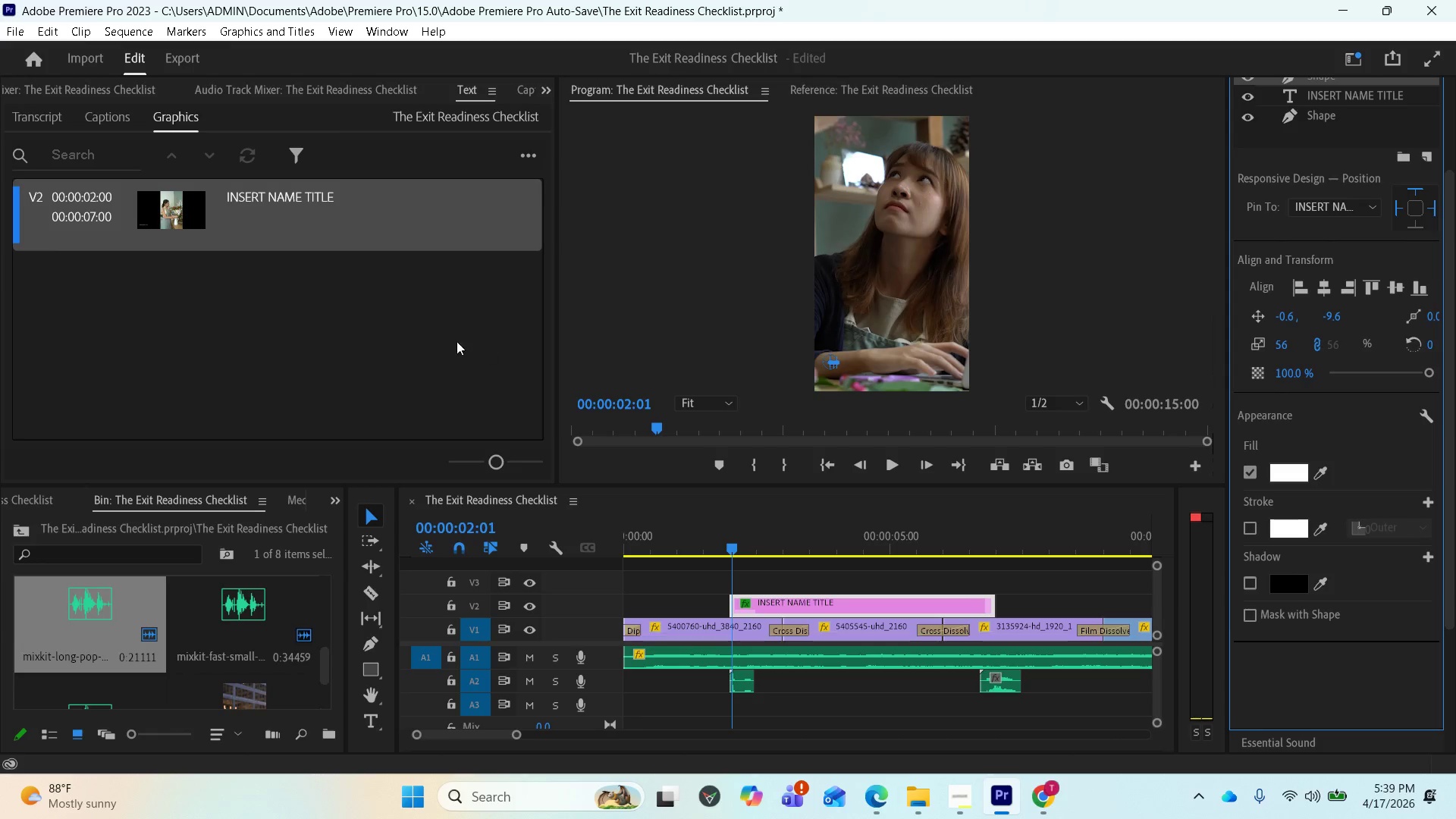 
left_click([381, 228])
 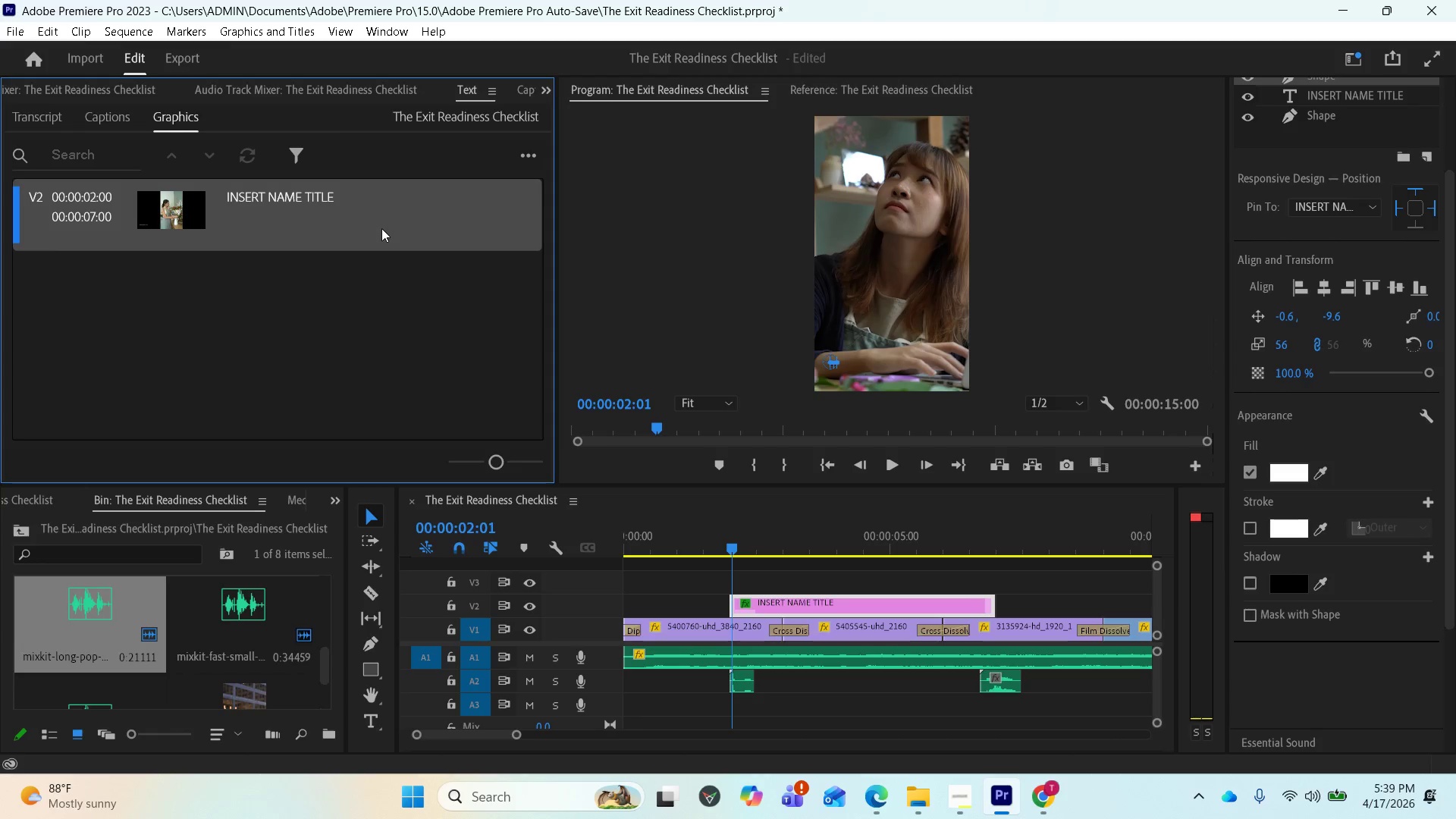 
left_click([367, 206])
 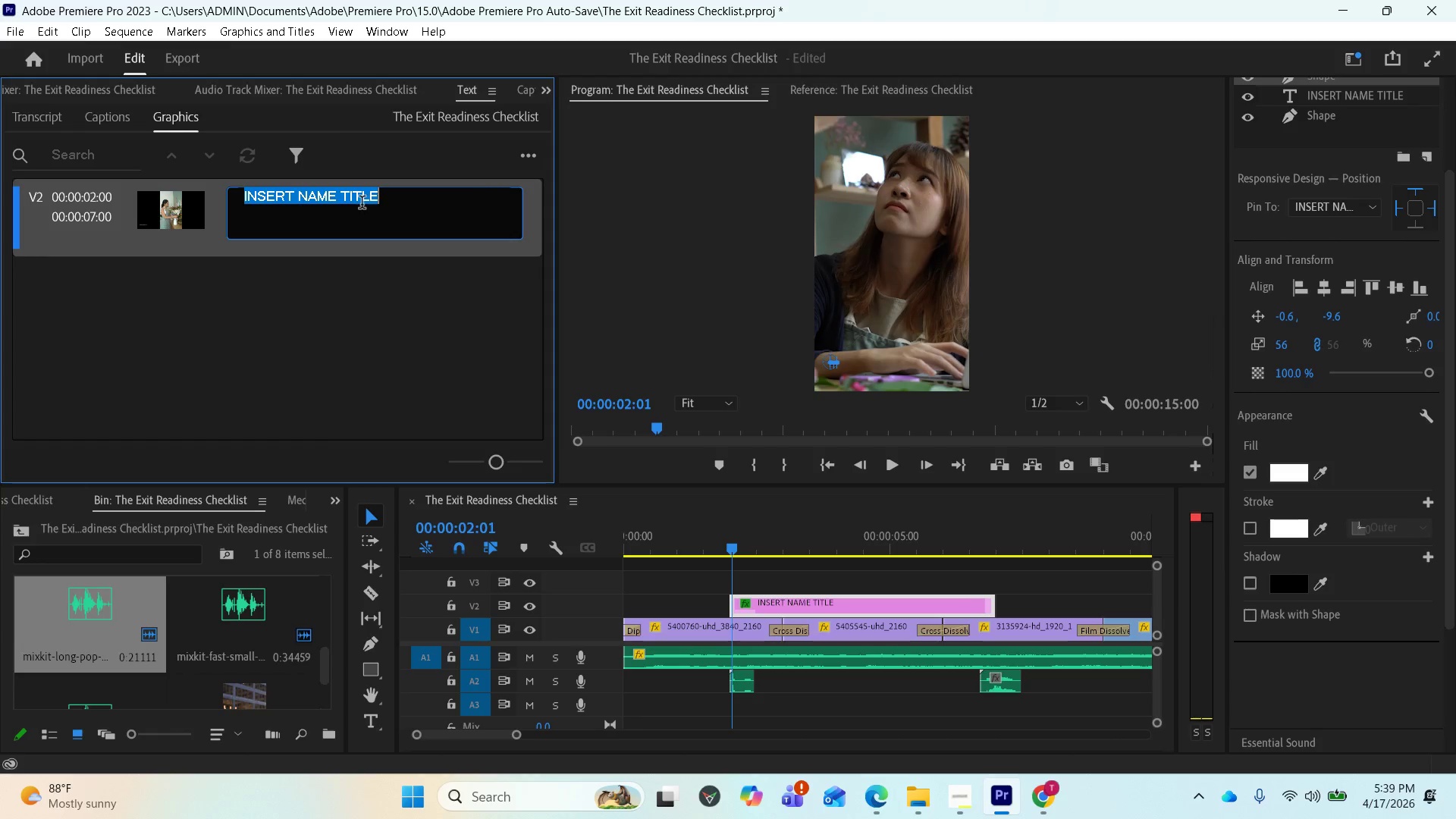 
key(Control+V)
 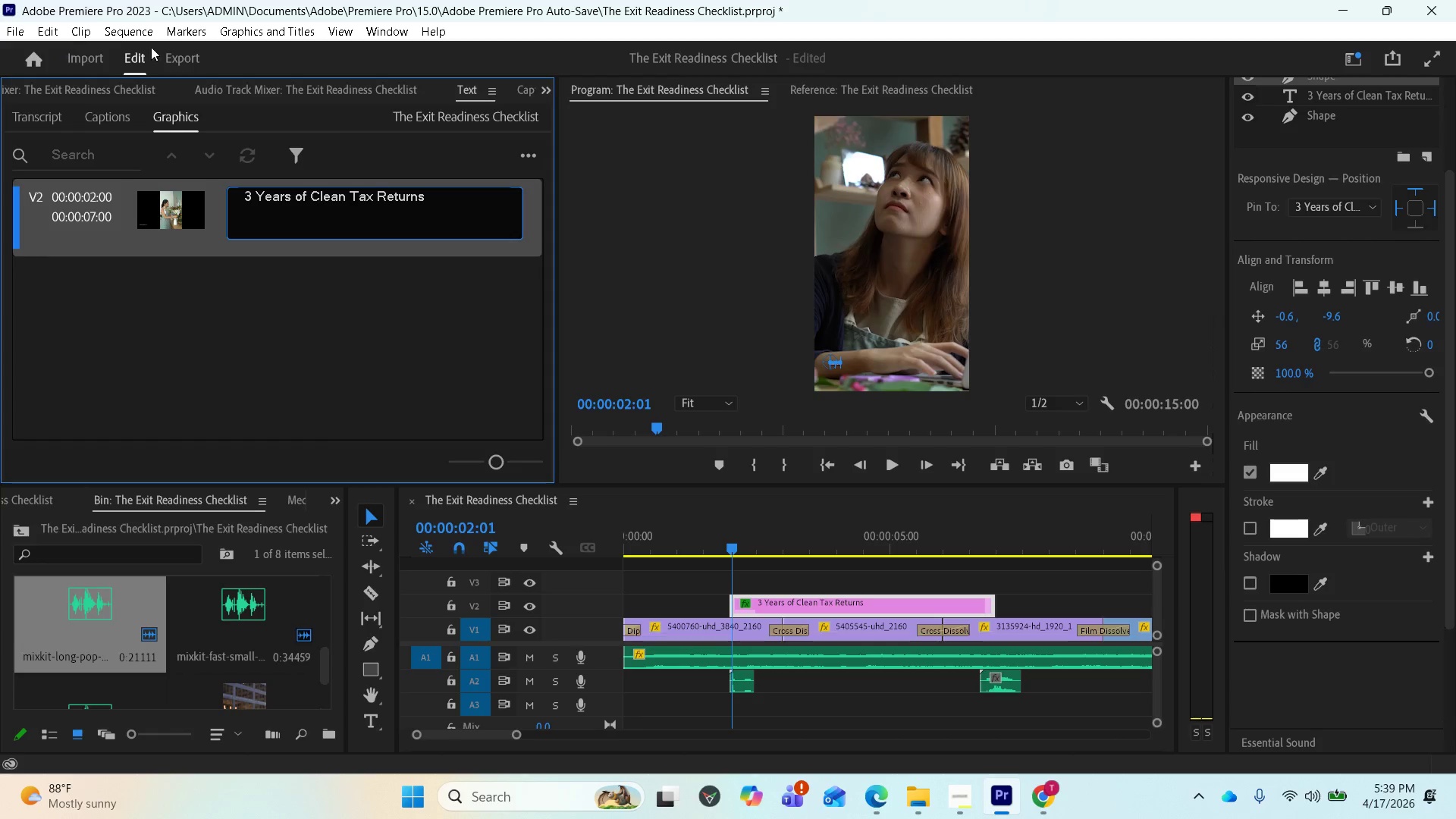 
wait(5.25)
 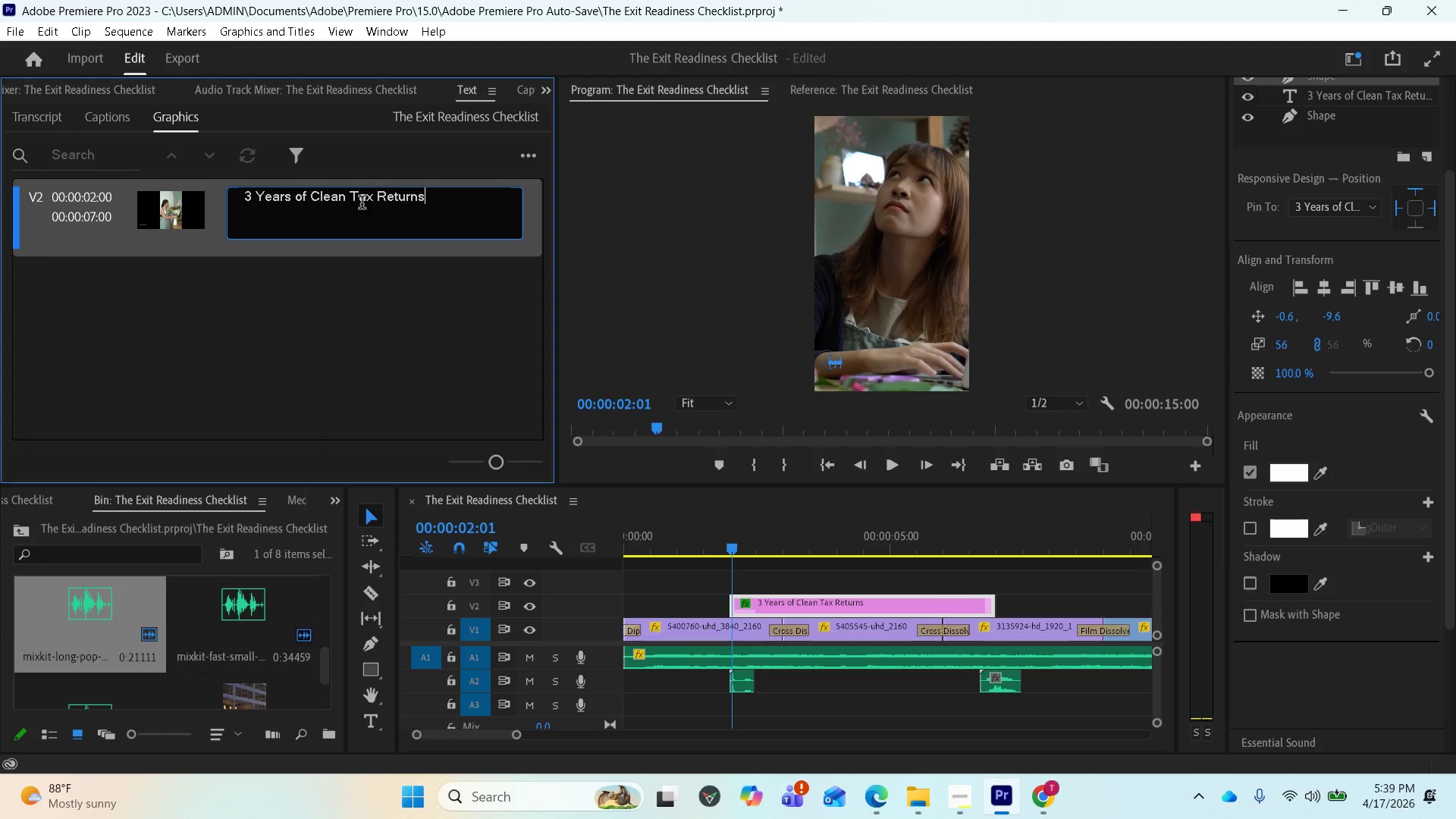 
left_click([544, 89])
 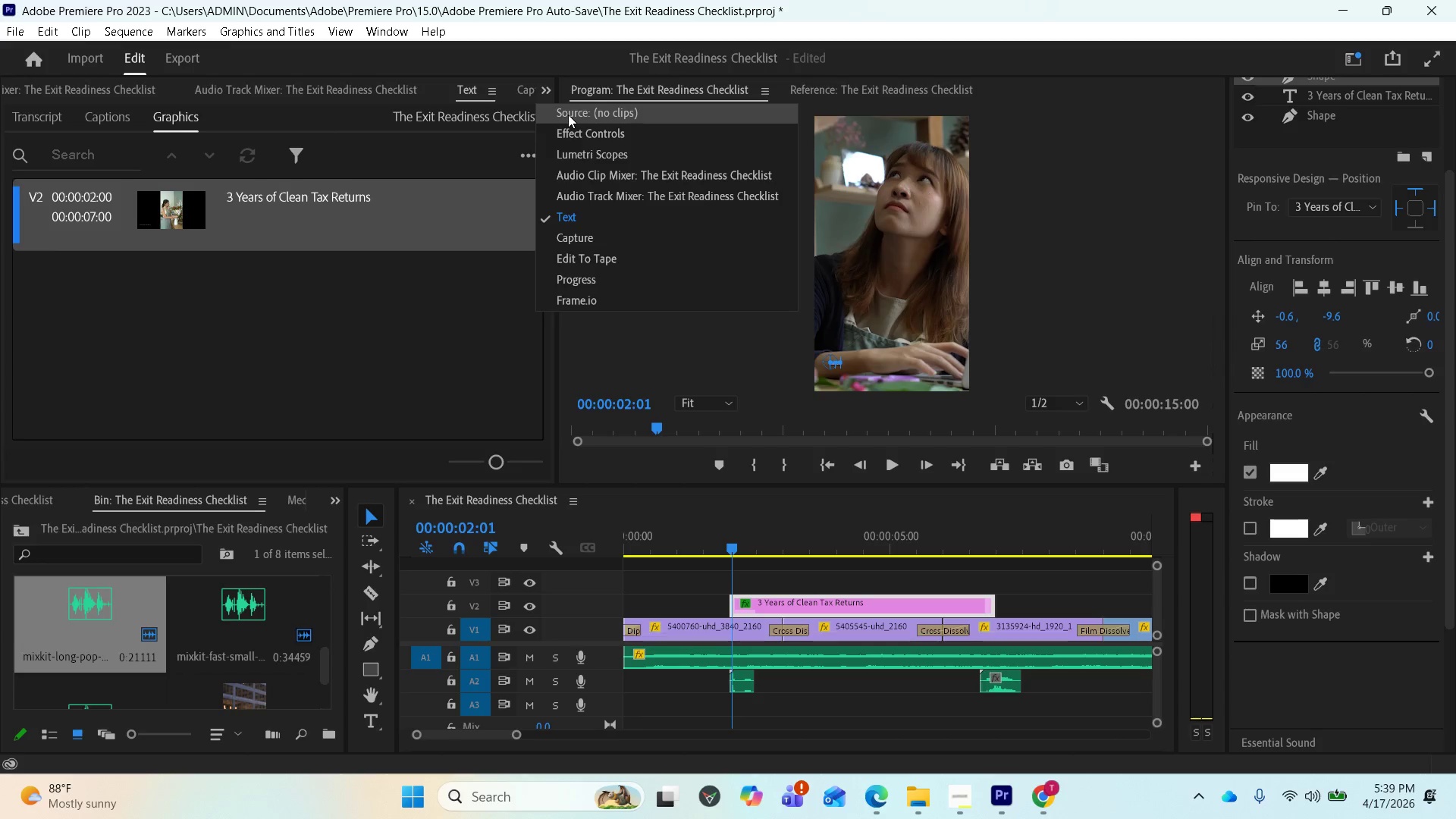 
wait(5.2)
 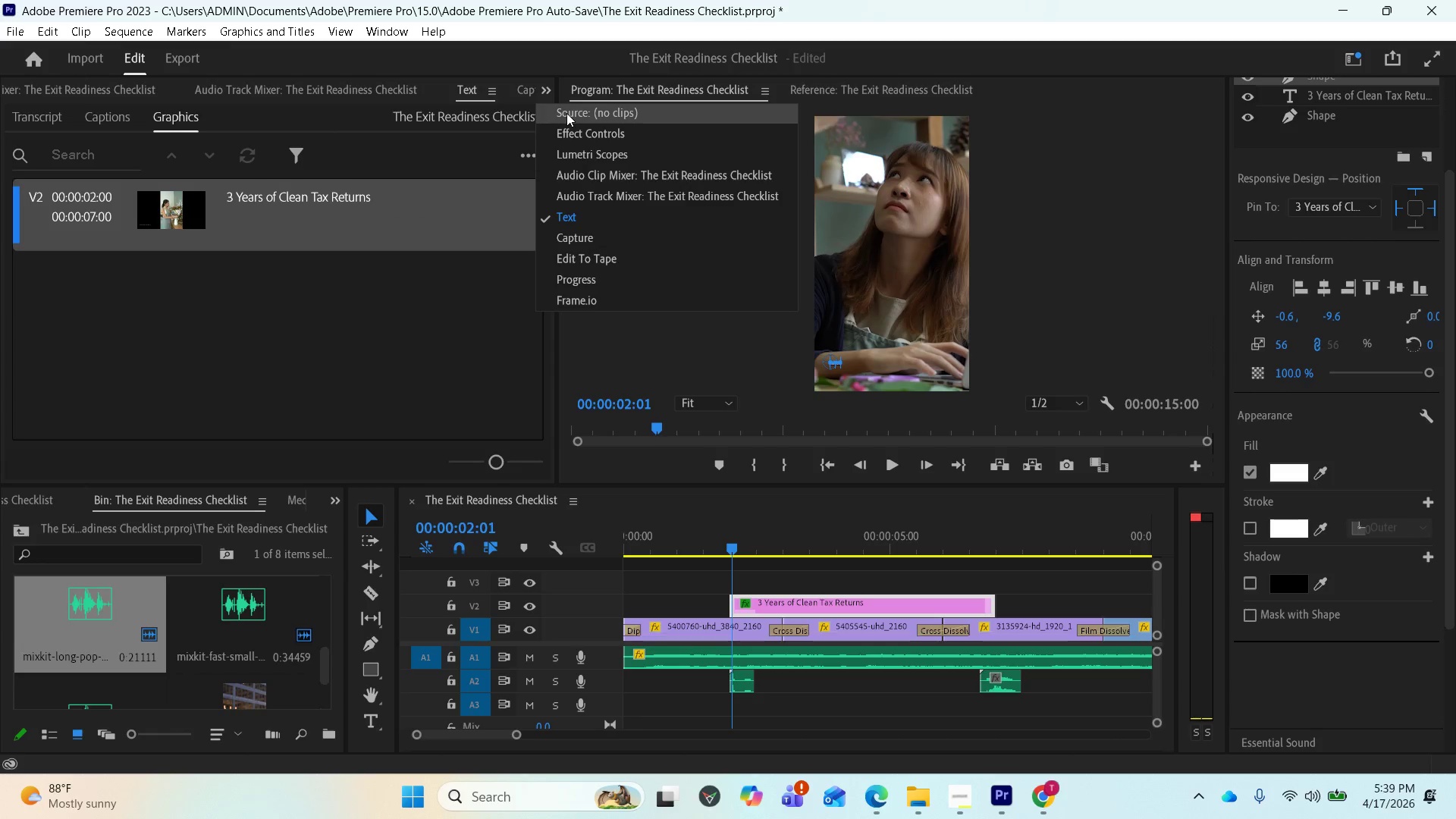 
left_click([571, 132])
 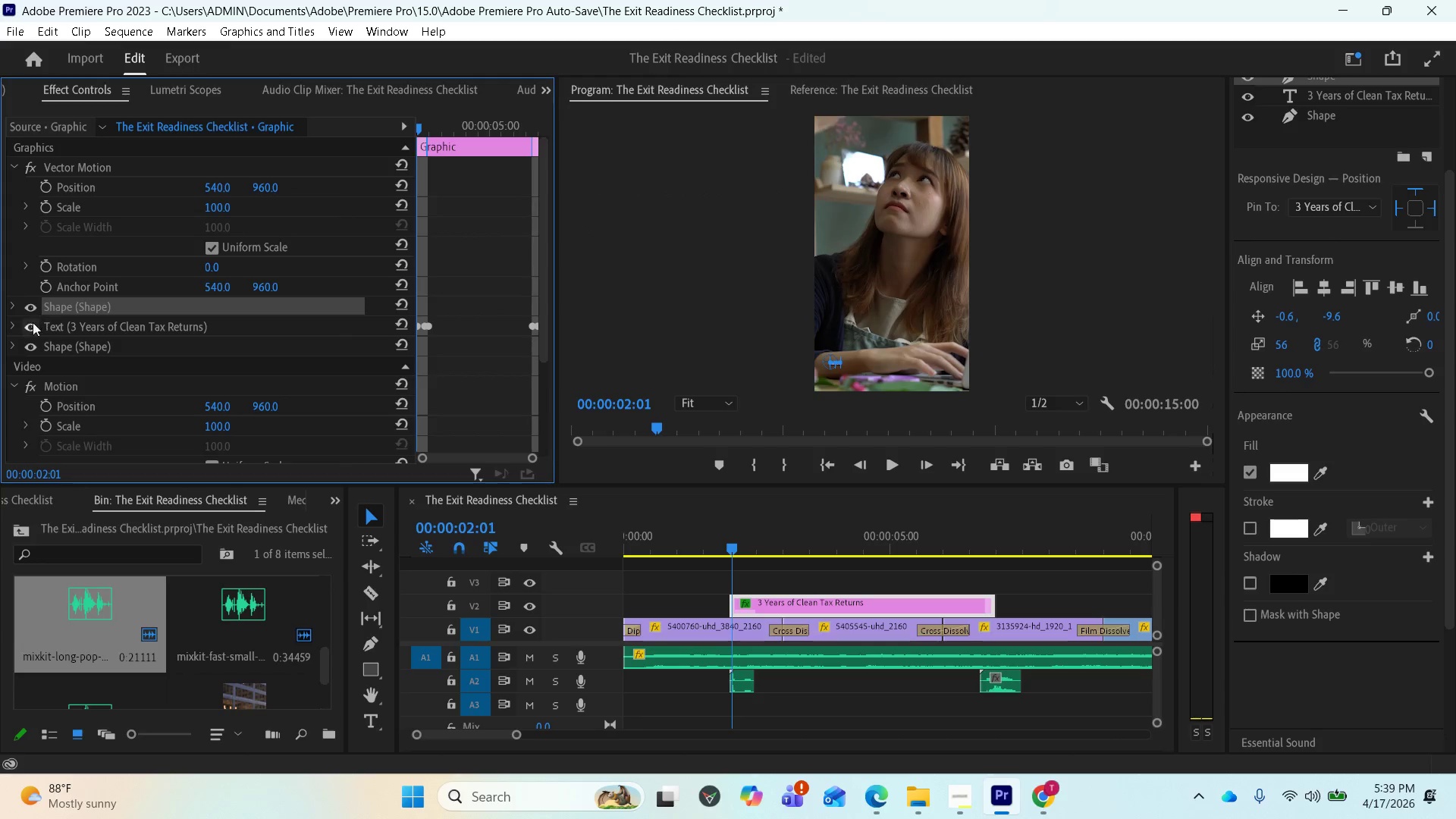 
left_click([16, 331])
 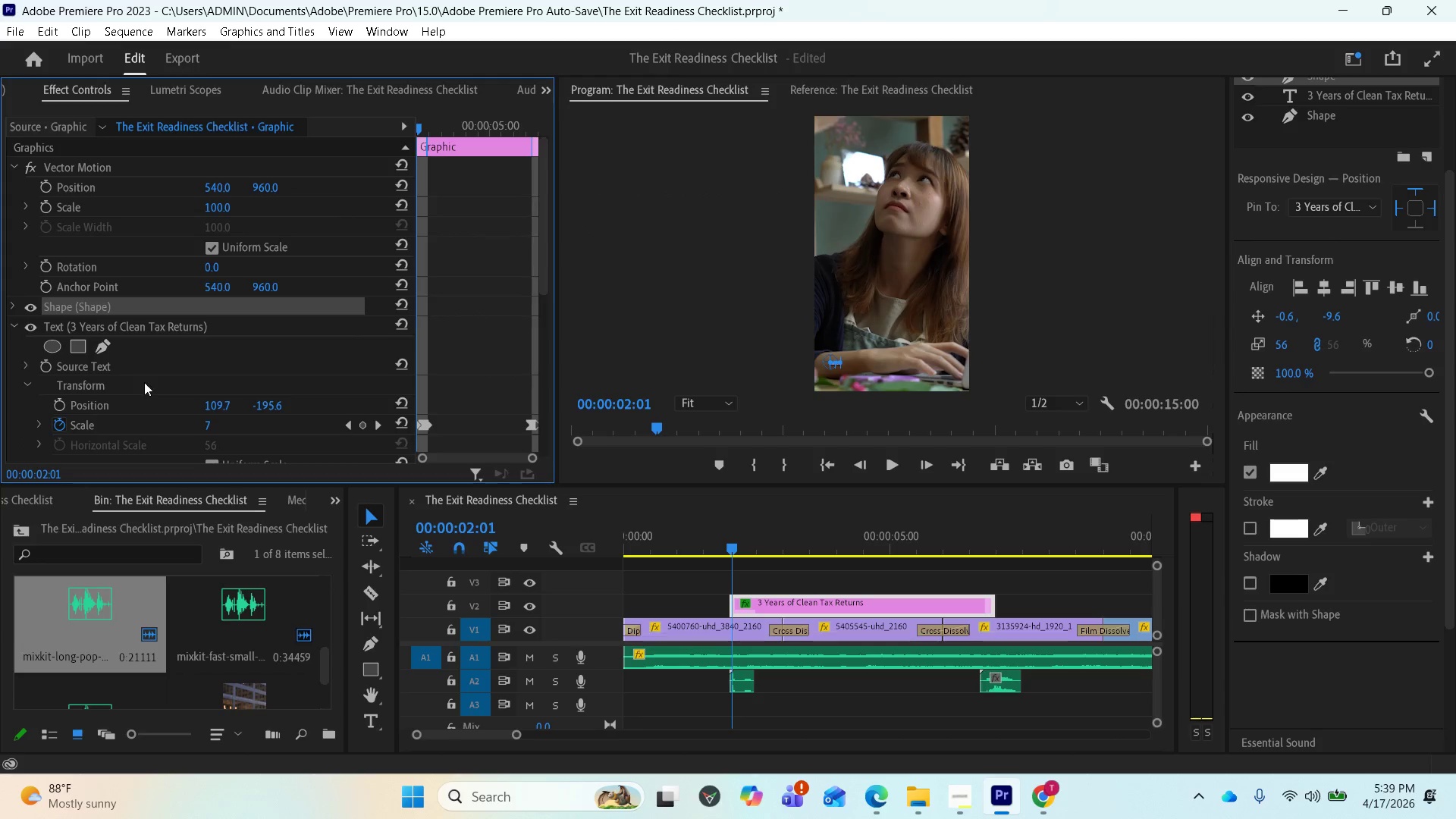 
scroll: coordinate [224, 385], scroll_direction: down, amount: 6.0
 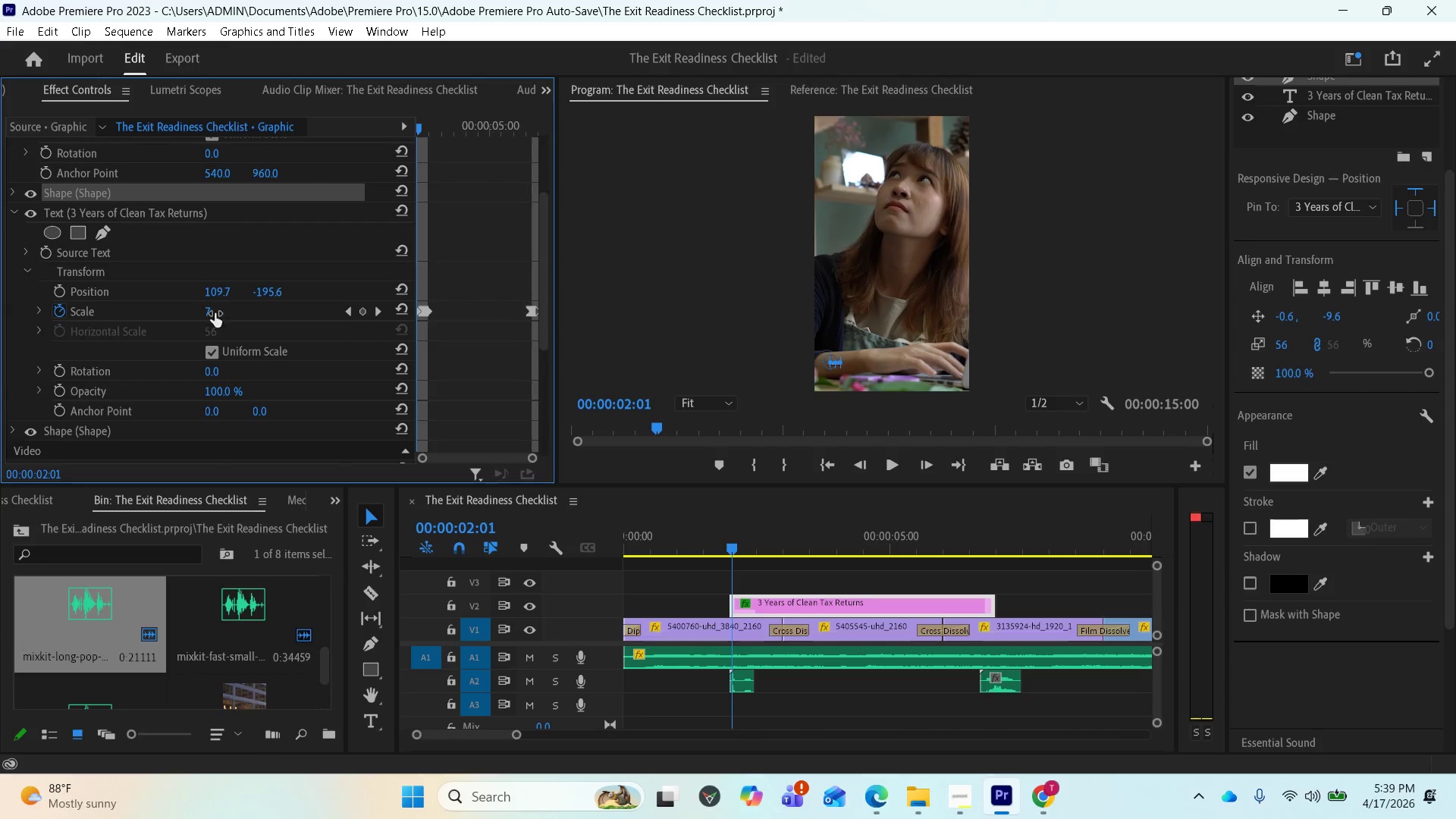 
scroll: coordinate [220, 317], scroll_direction: up, amount: 10.0
 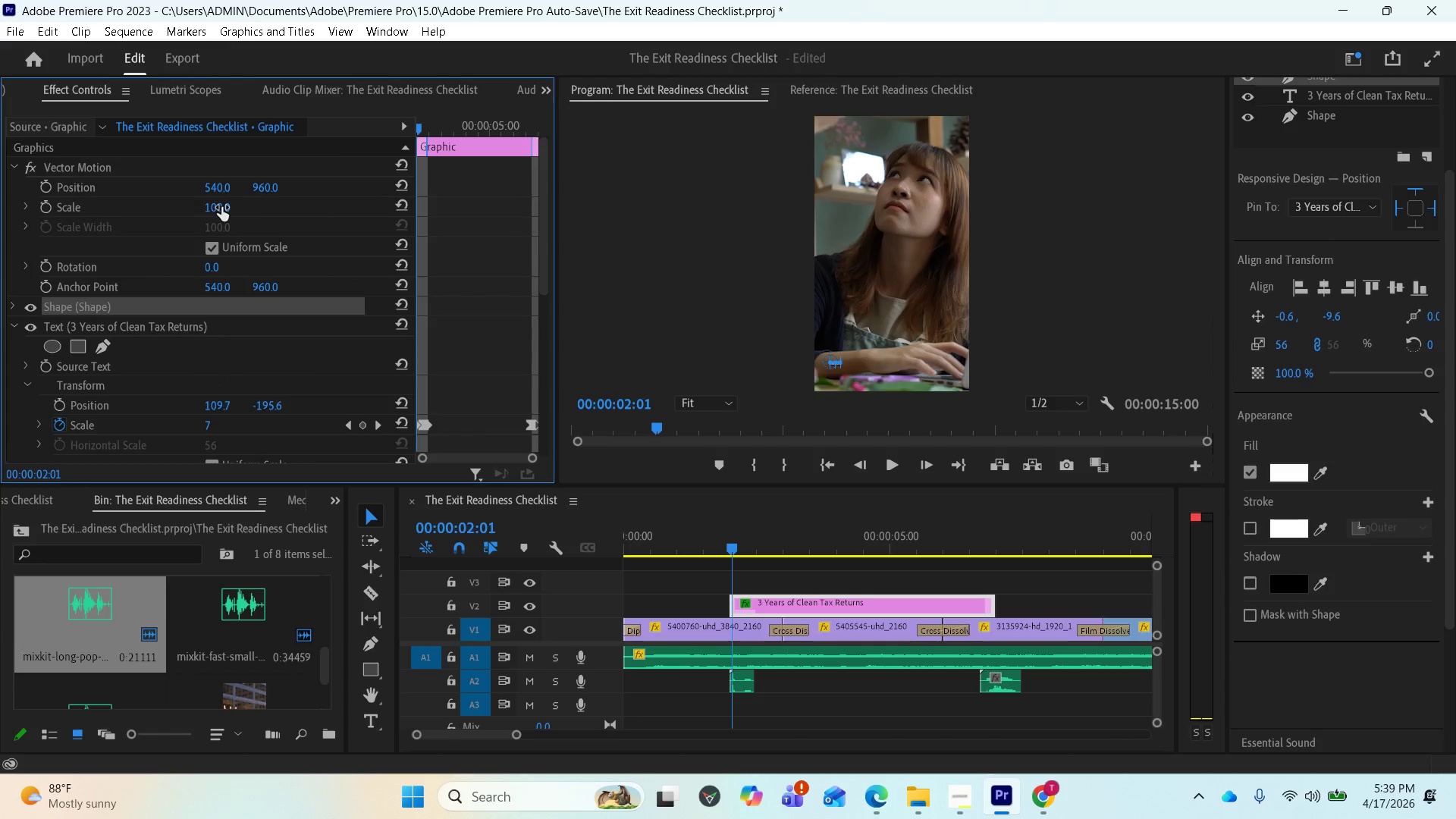 
left_click_drag(start_coordinate=[221, 207], to_coordinate=[231, 207])
 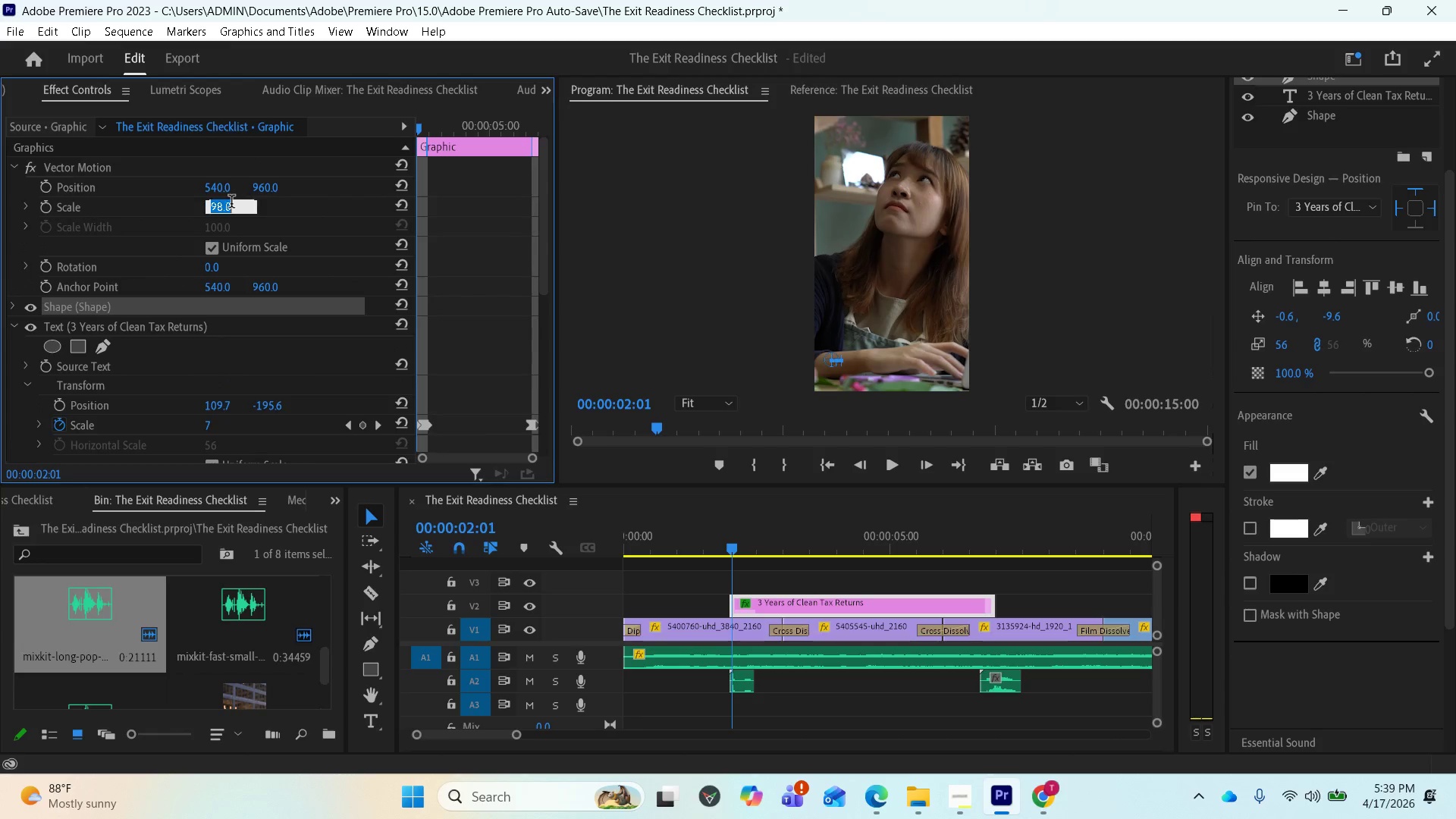 
type(100)
 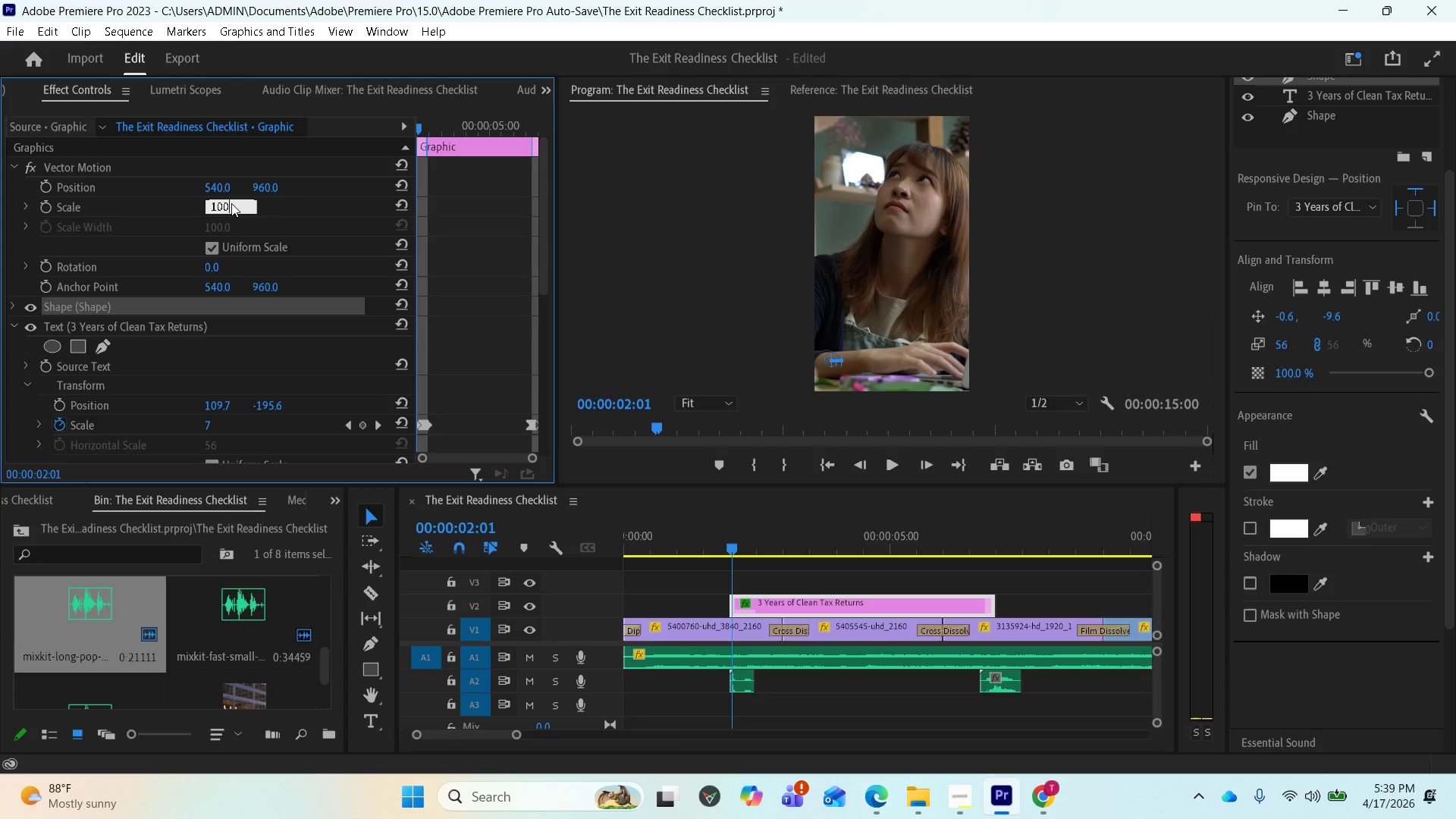 
key(Enter)
 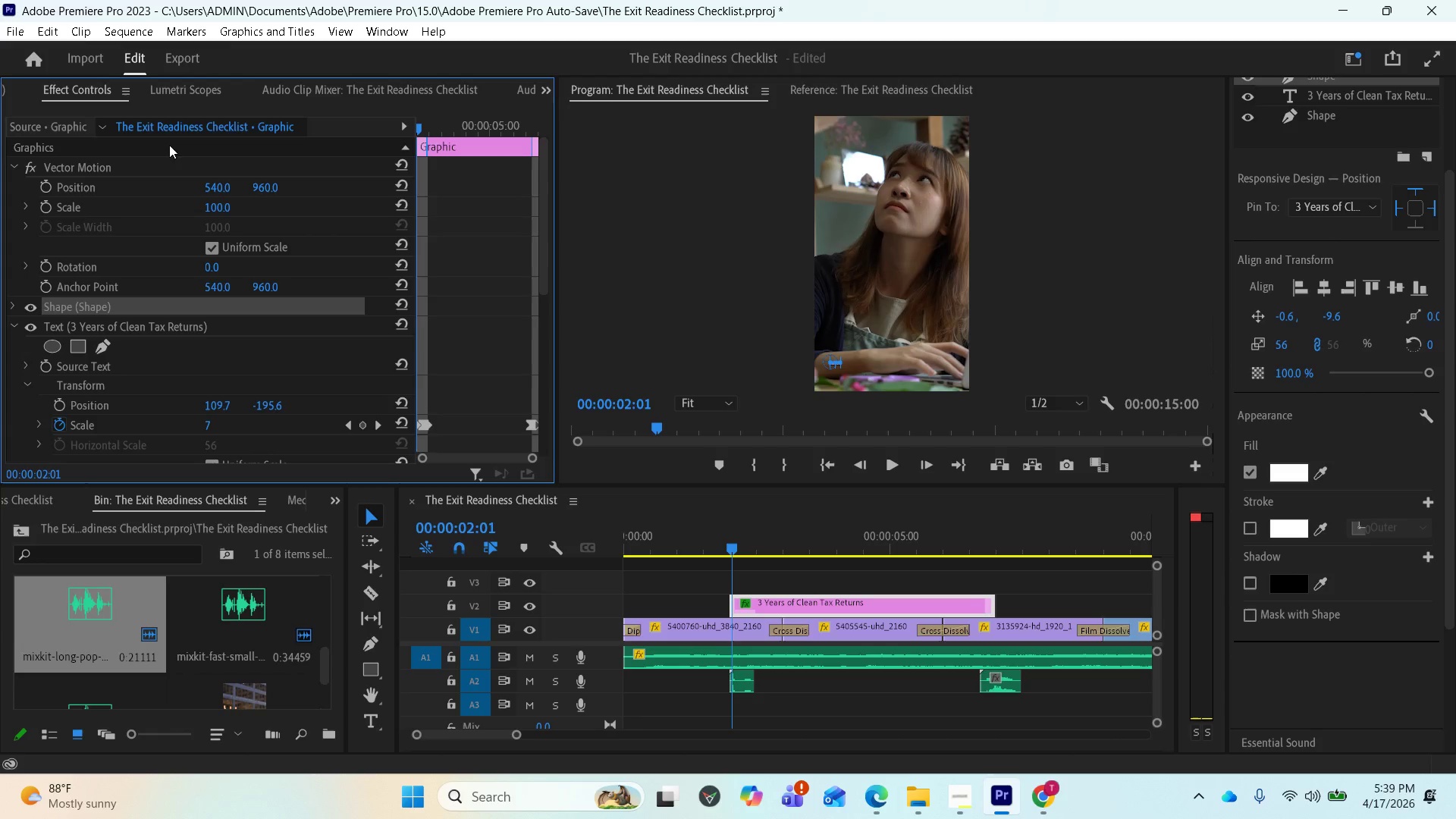 
scroll: coordinate [231, 387], scroll_direction: down, amount: 15.0
 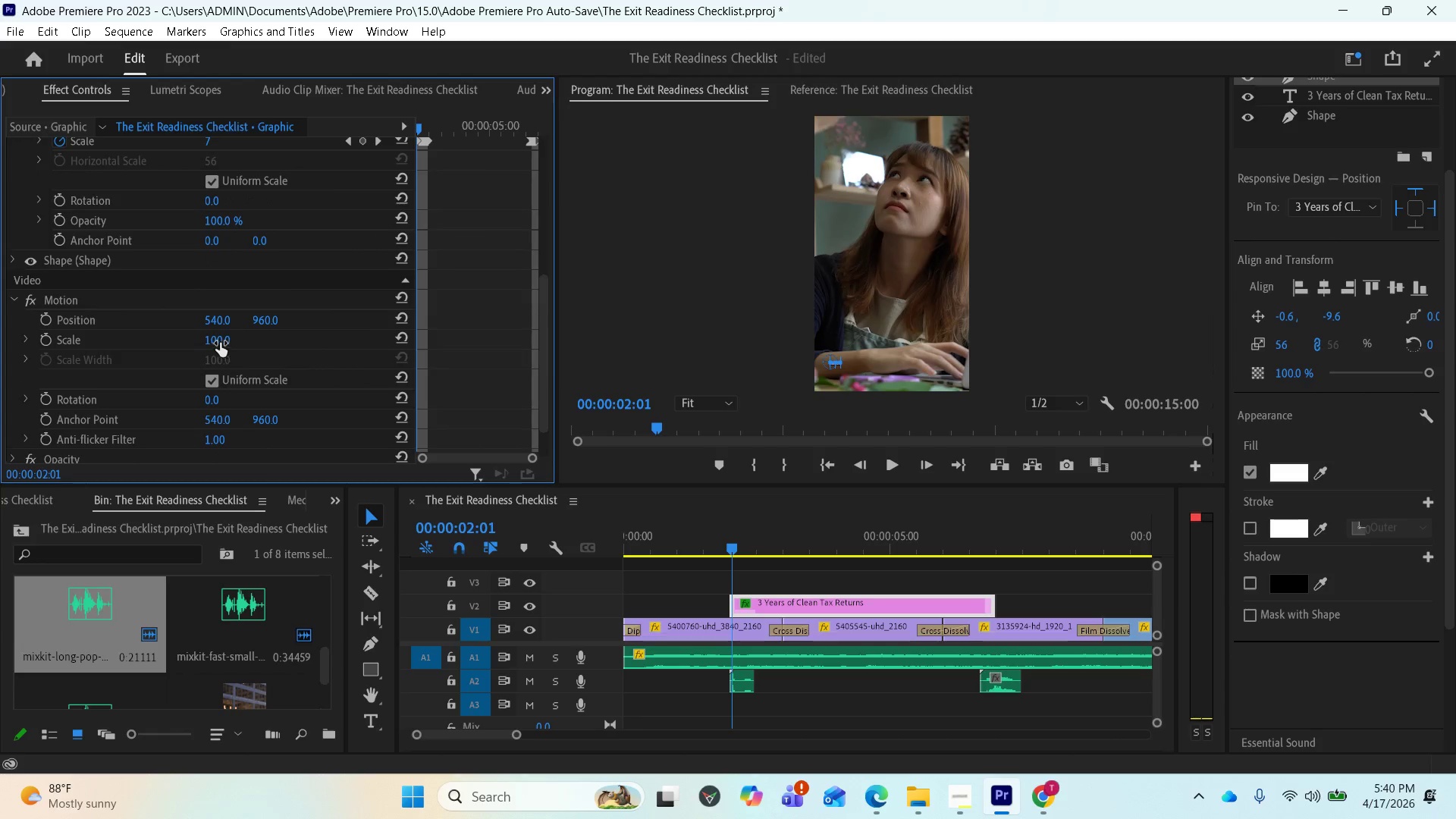 
left_click_drag(start_coordinate=[218, 340], to_coordinate=[237, 343])
 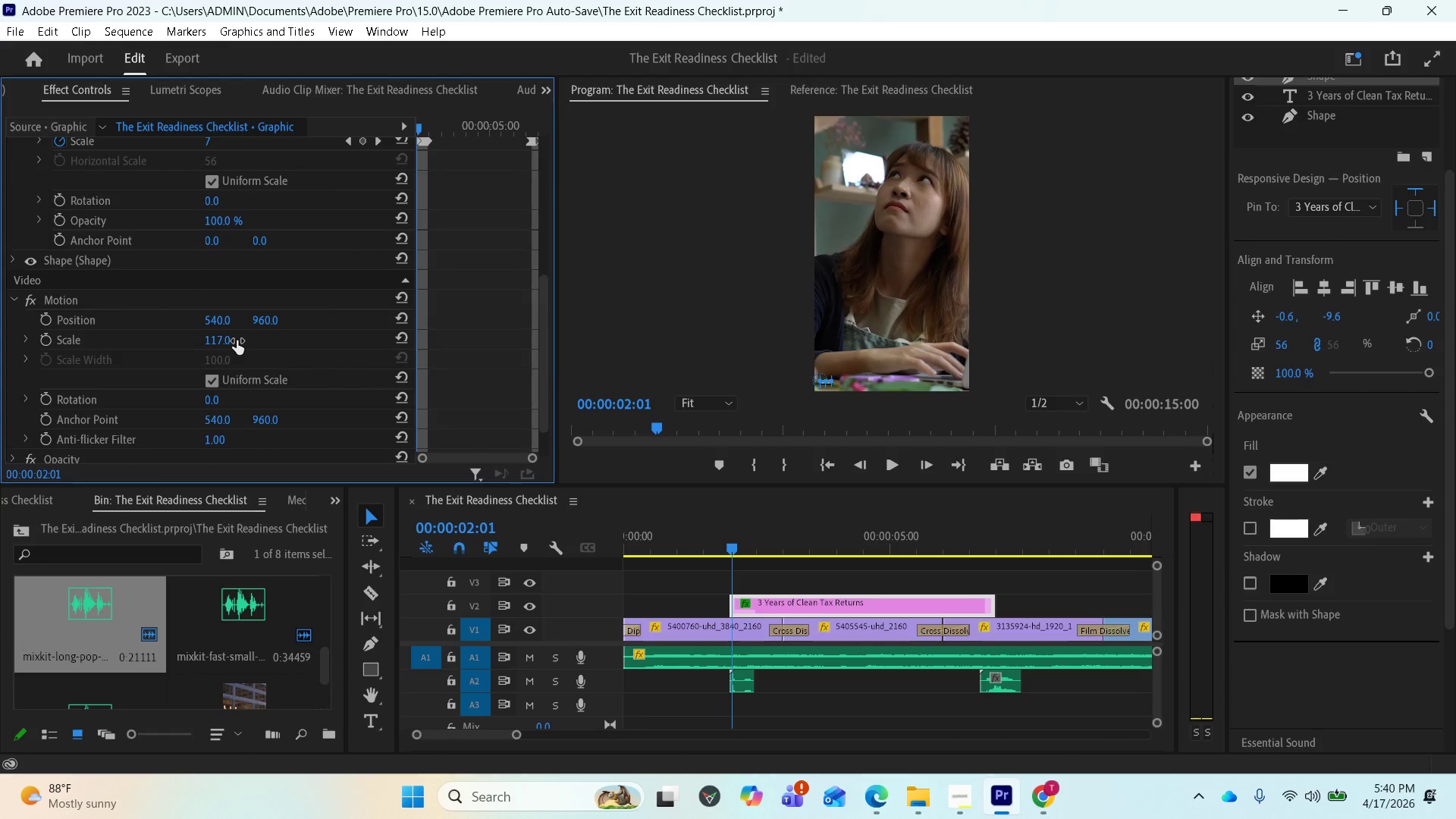 
key(Control+Z)
 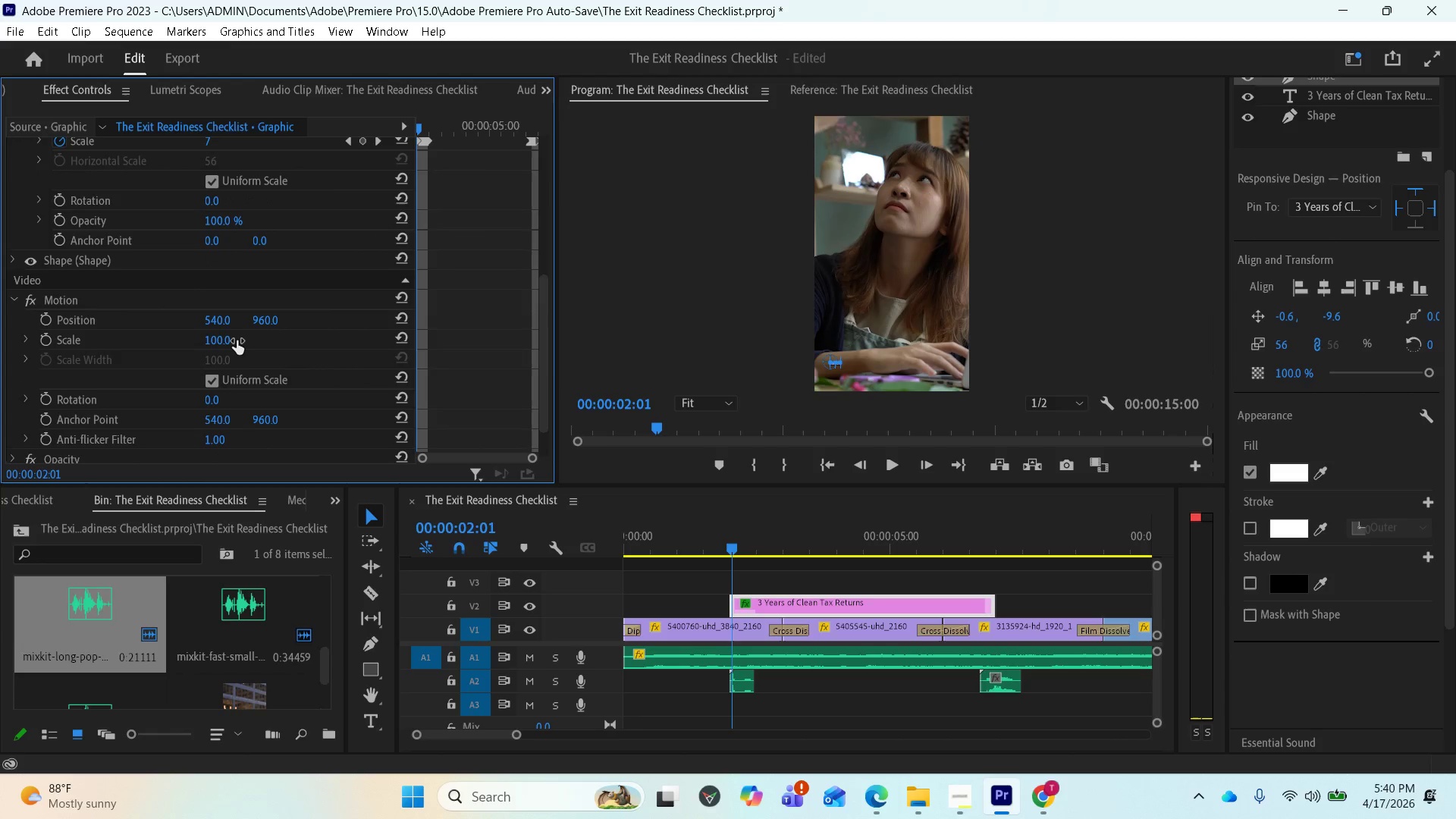 
scroll: coordinate [236, 340], scroll_direction: down, amount: 6.0
 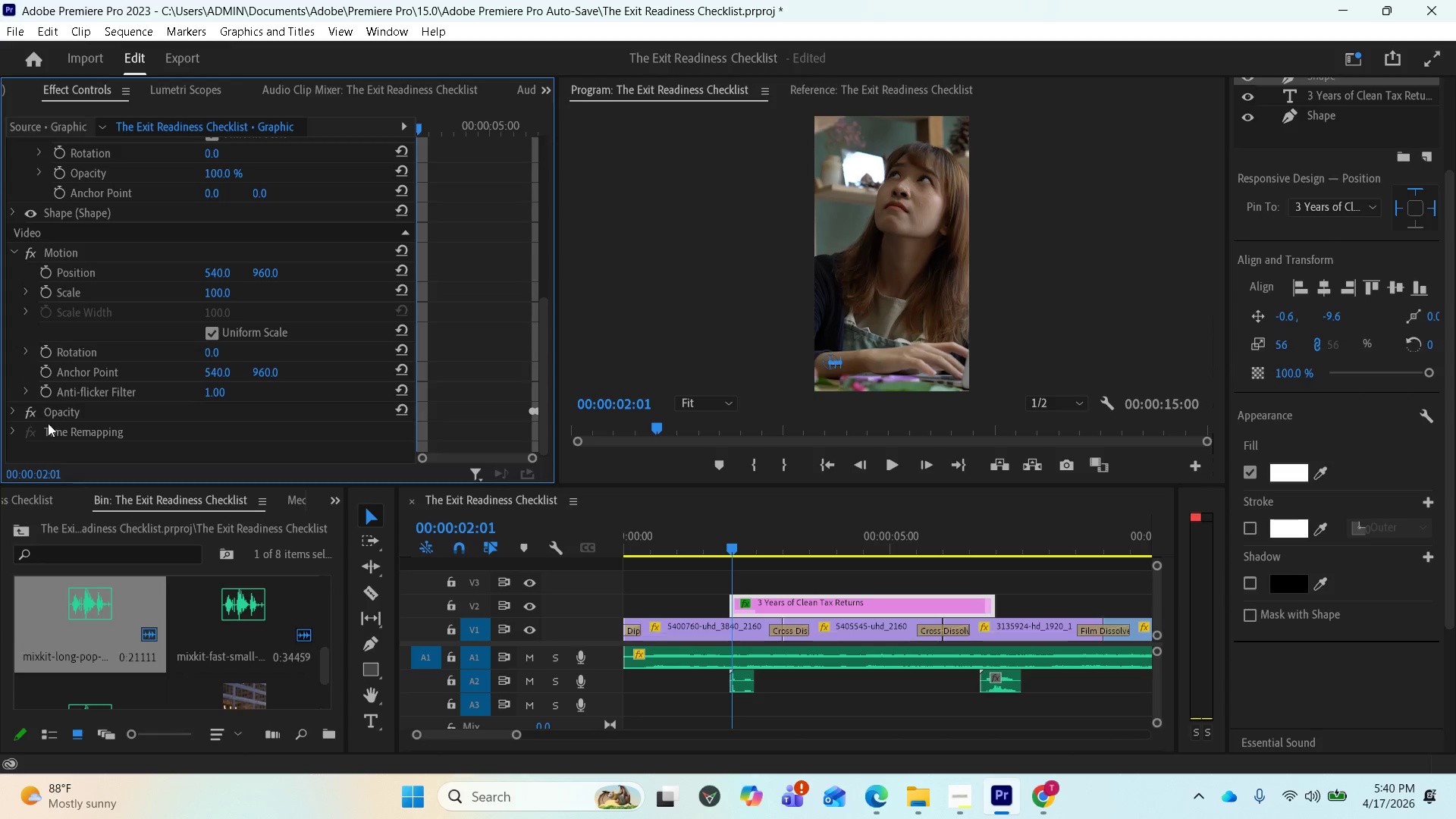 
wait(5.46)
 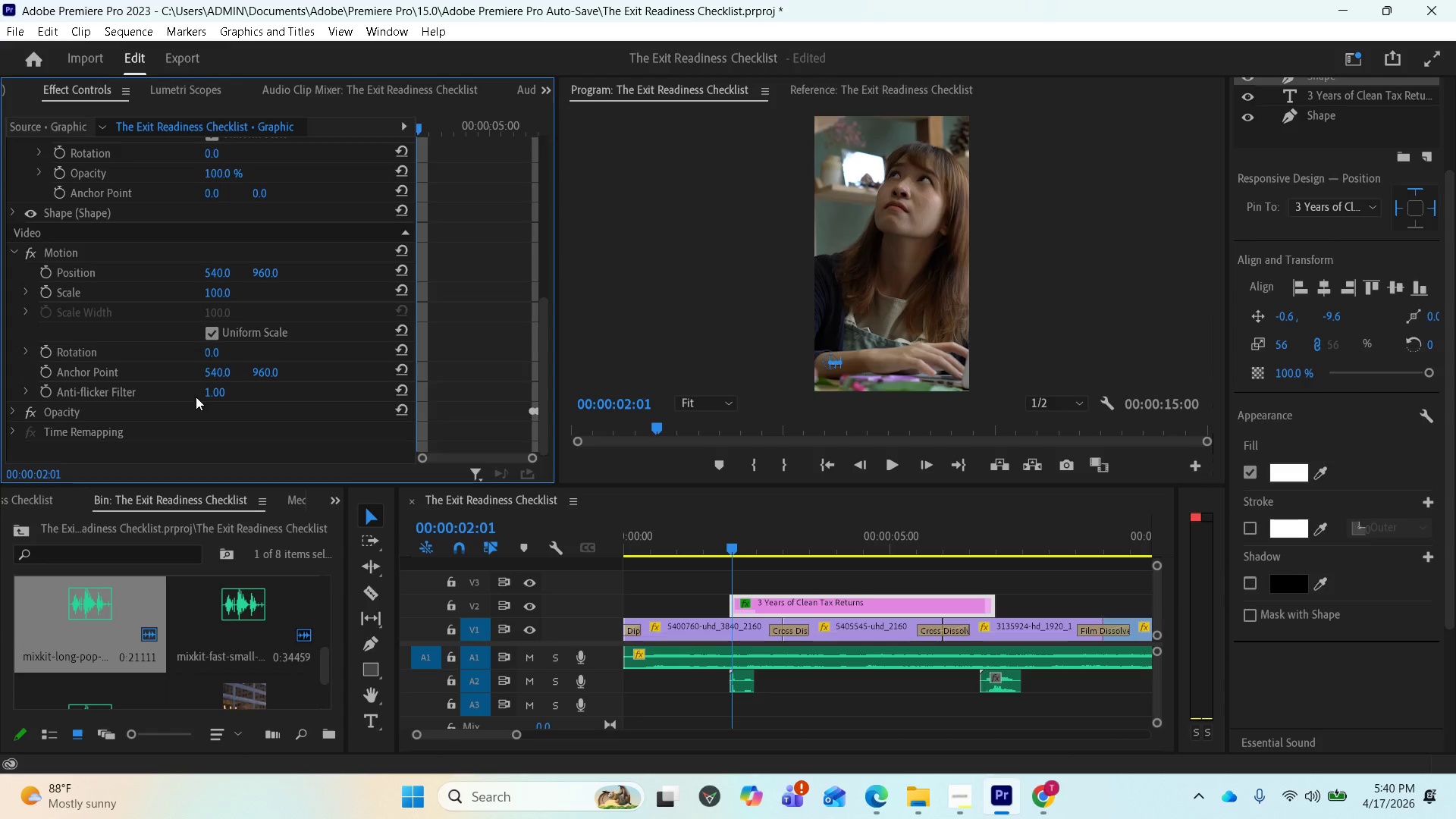 
scroll: coordinate [155, 291], scroll_direction: up, amount: 11.0
 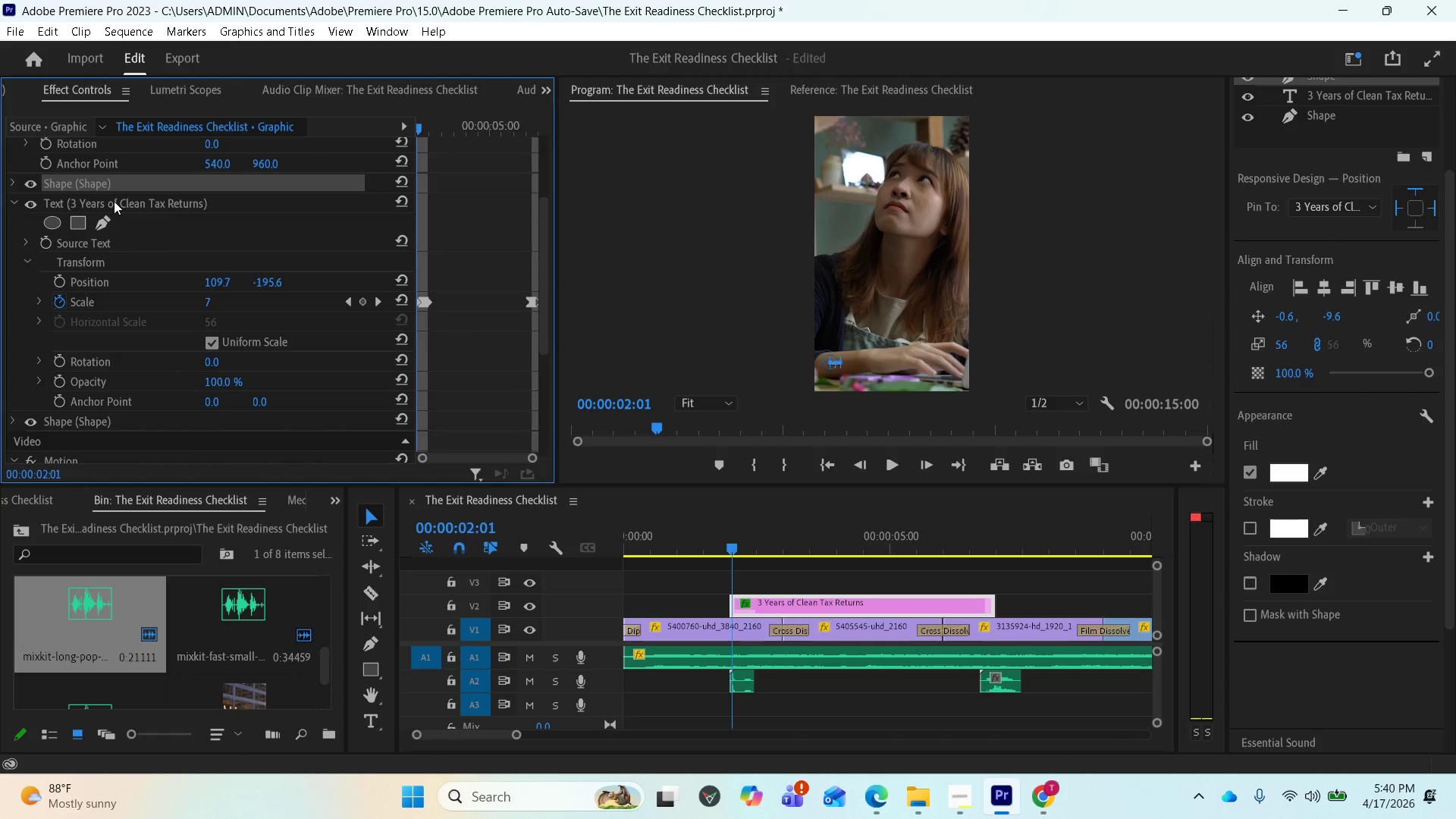 
left_click([114, 201])
 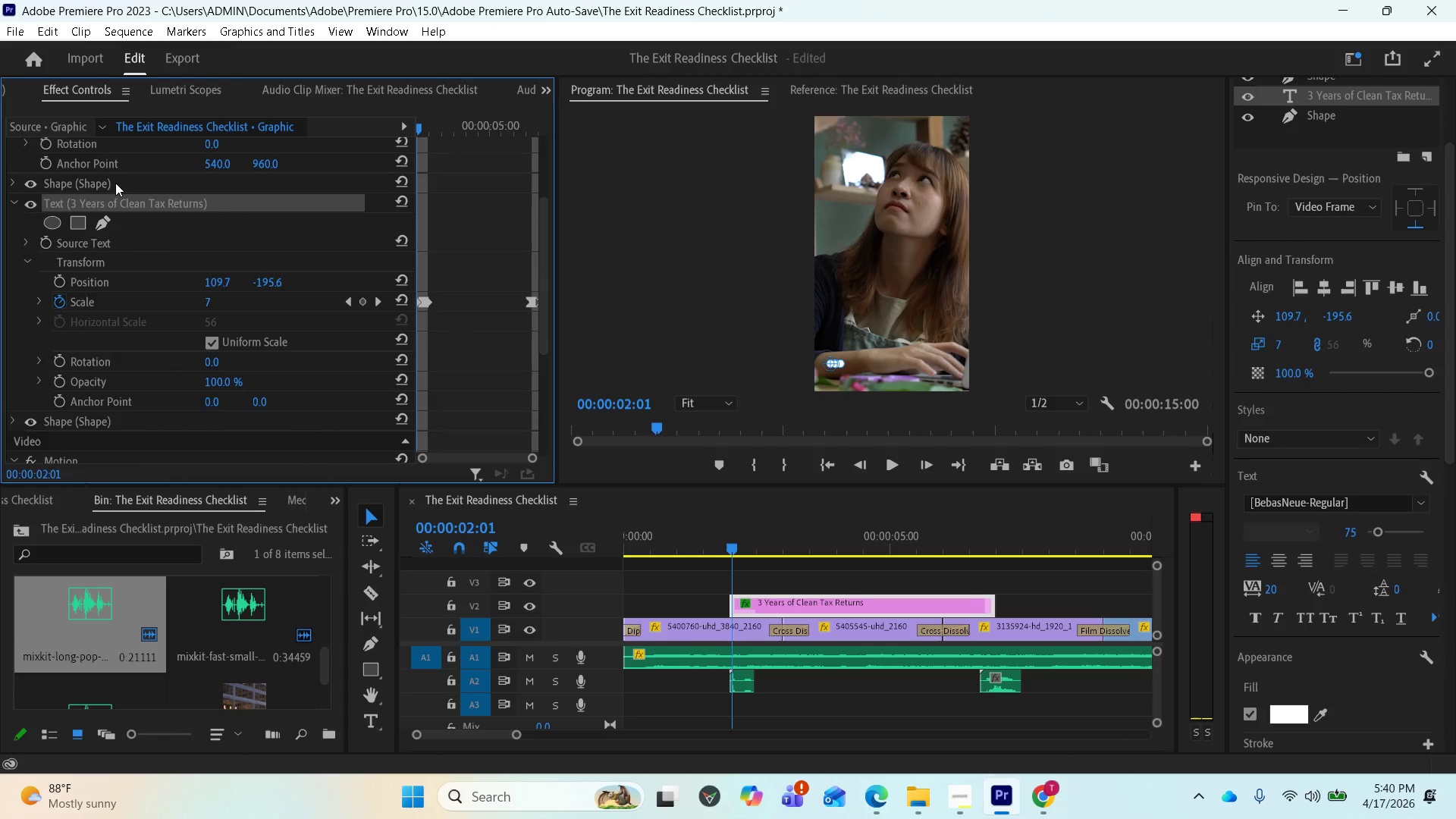 
left_click([115, 181])
 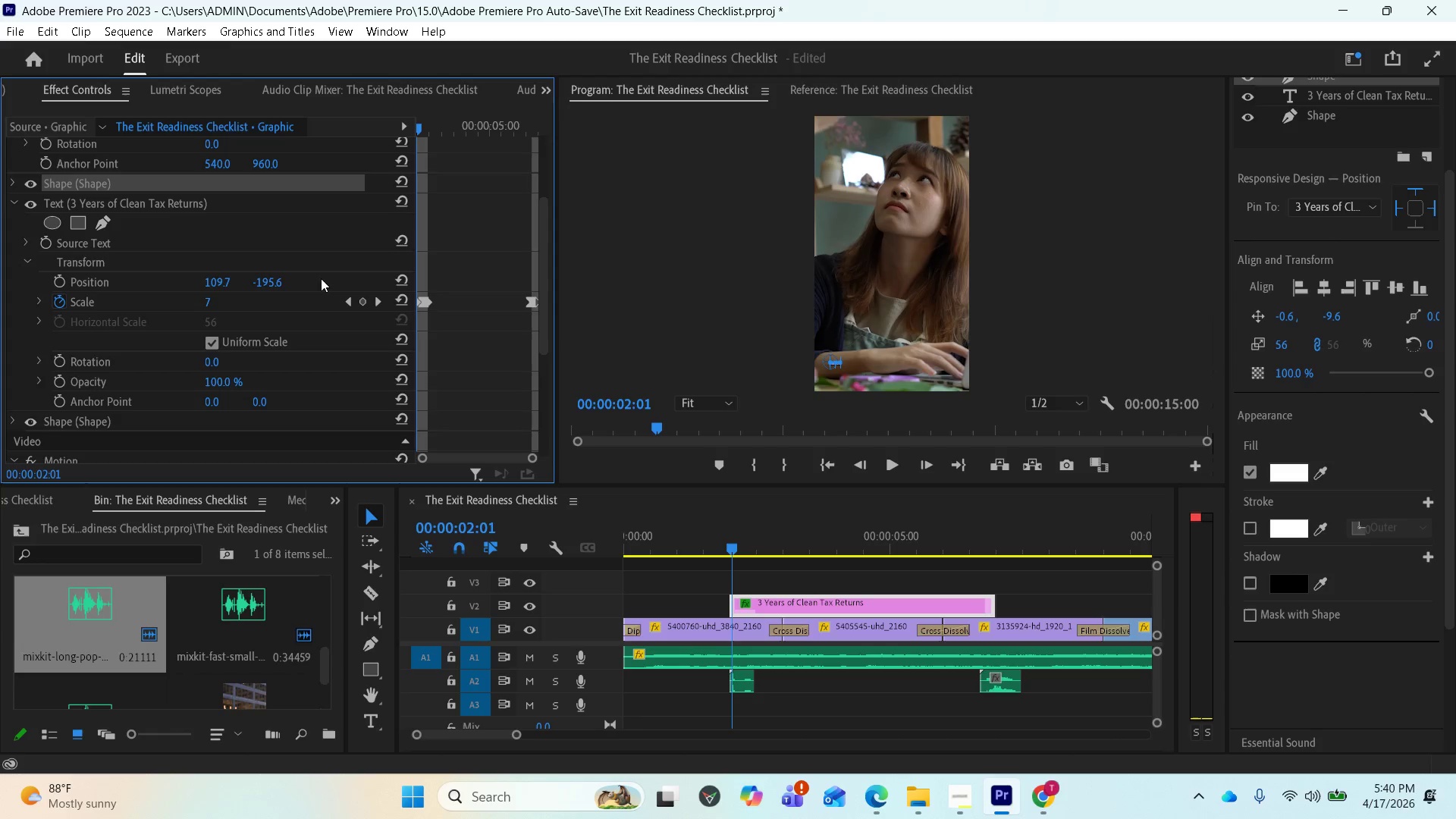 
left_click([817, 601])
 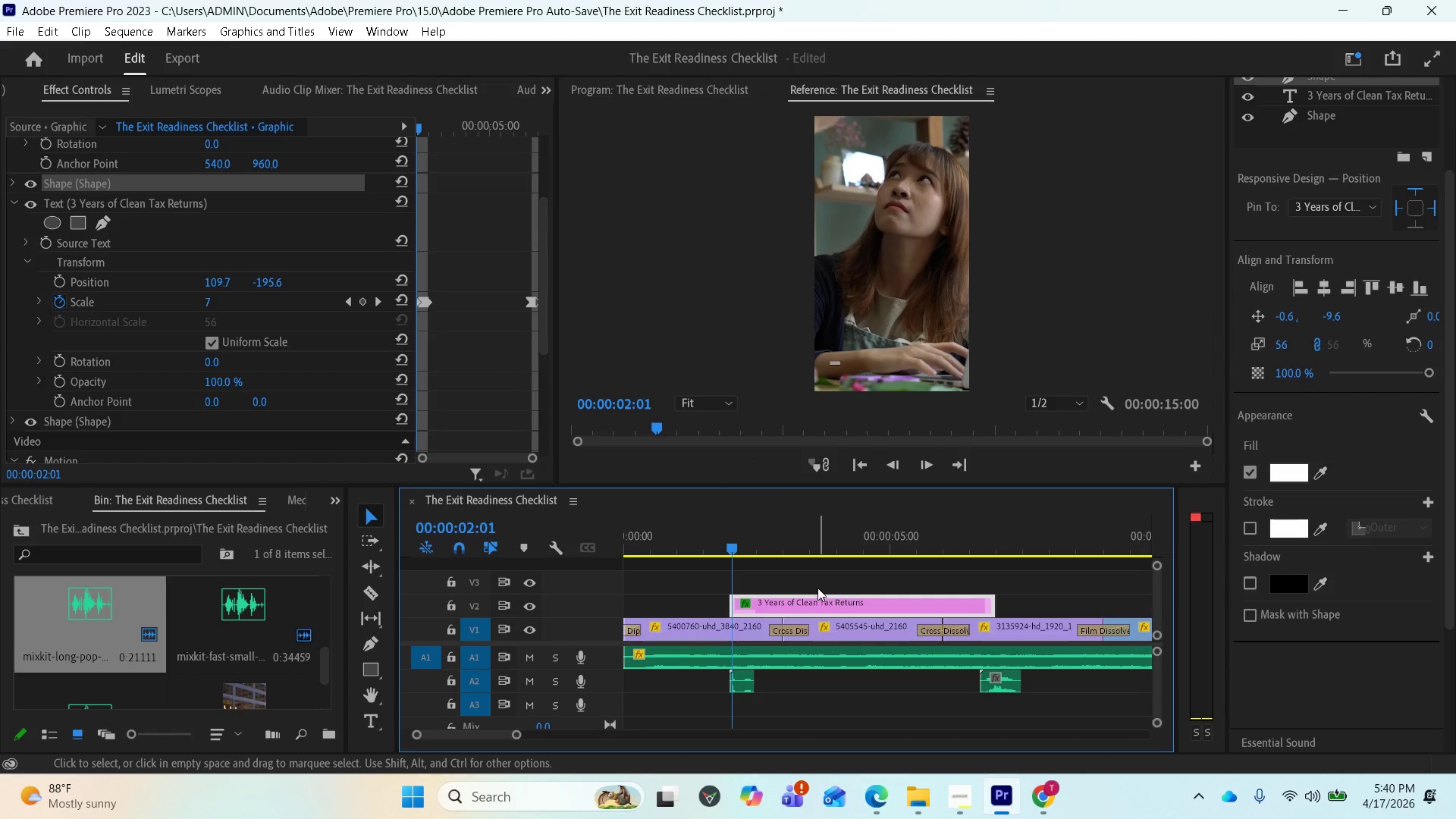 
left_click([817, 583])
 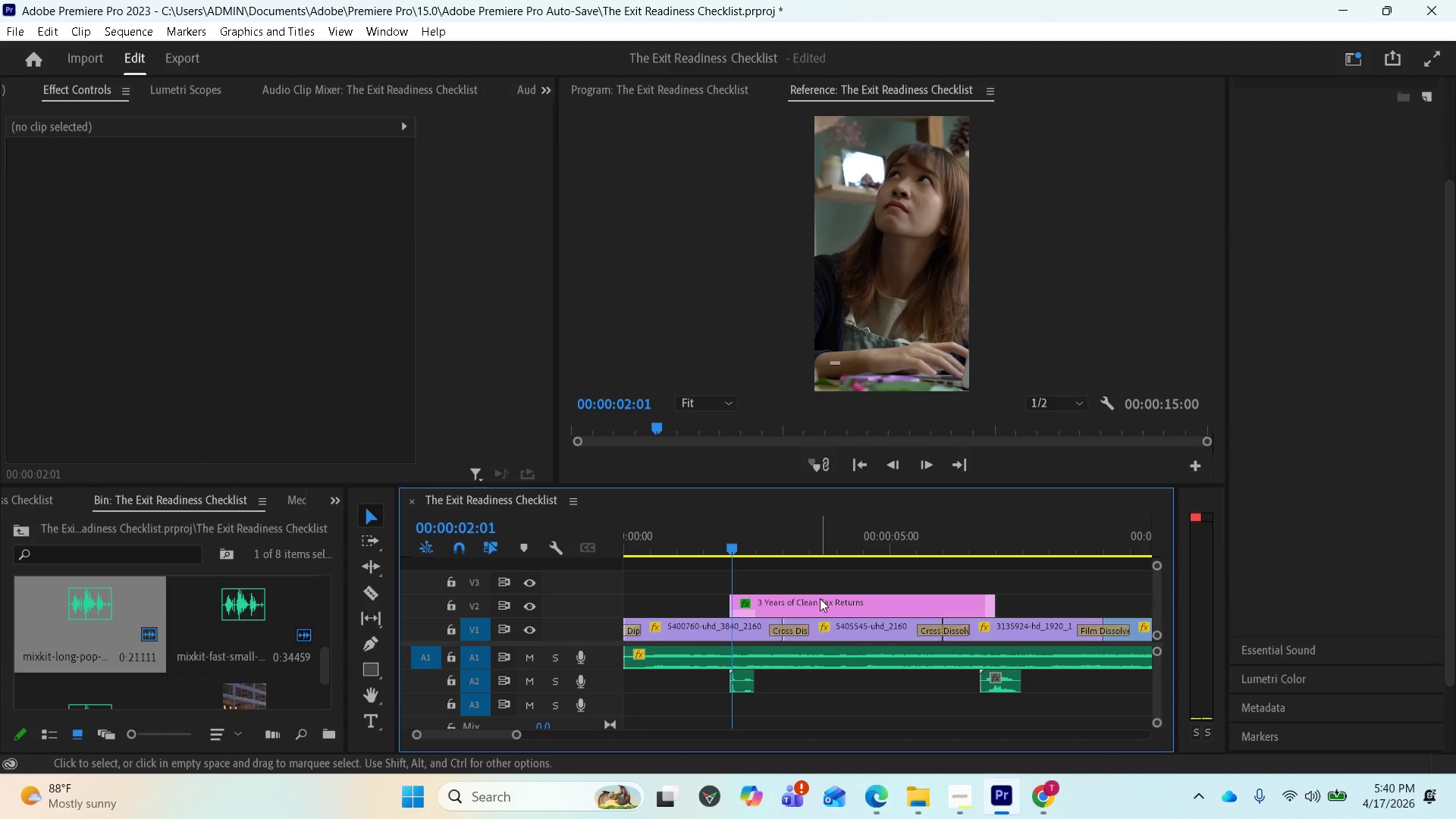 
left_click([820, 598])
 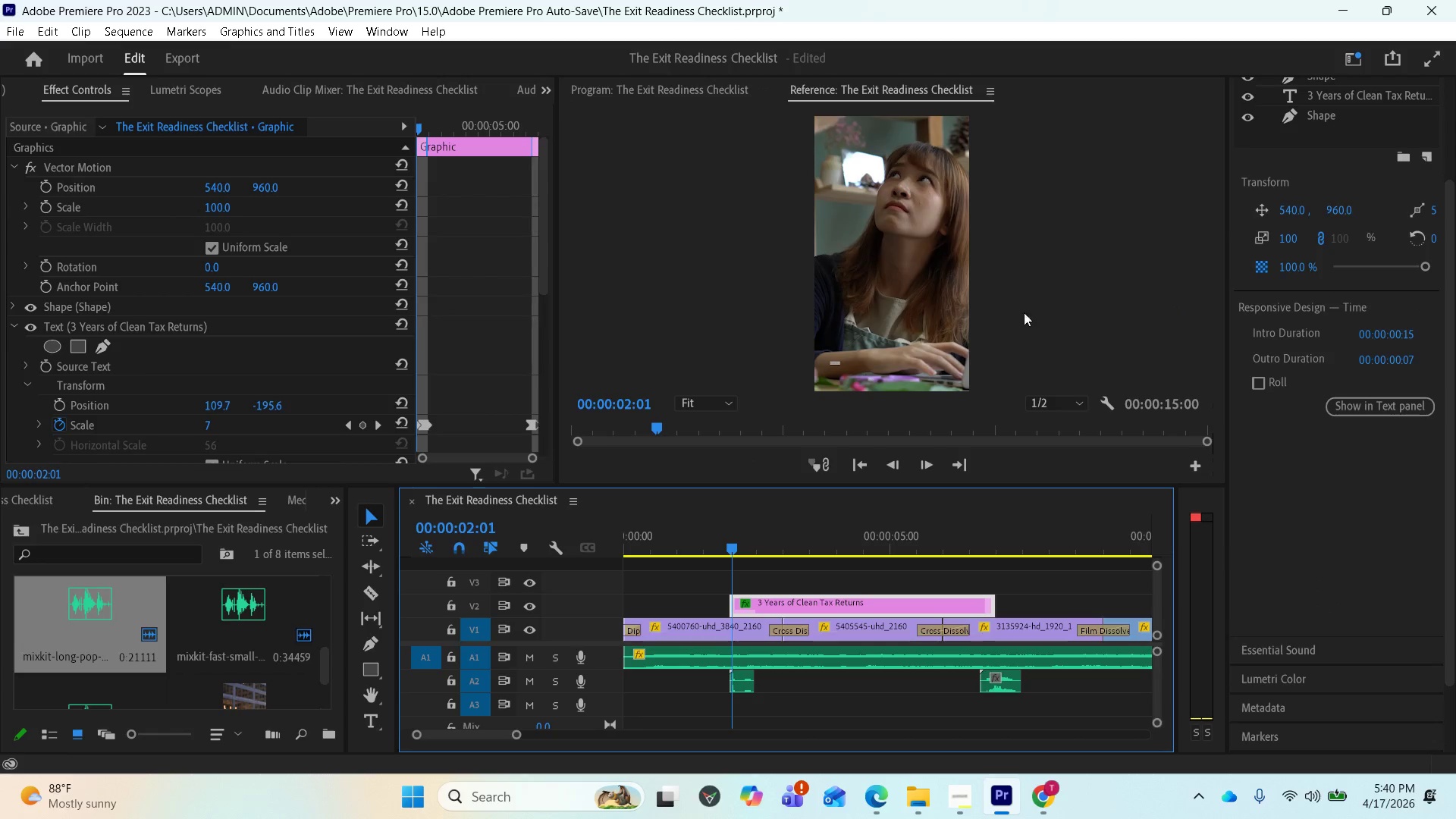 
scroll: coordinate [174, 309], scroll_direction: up, amount: 3.0
 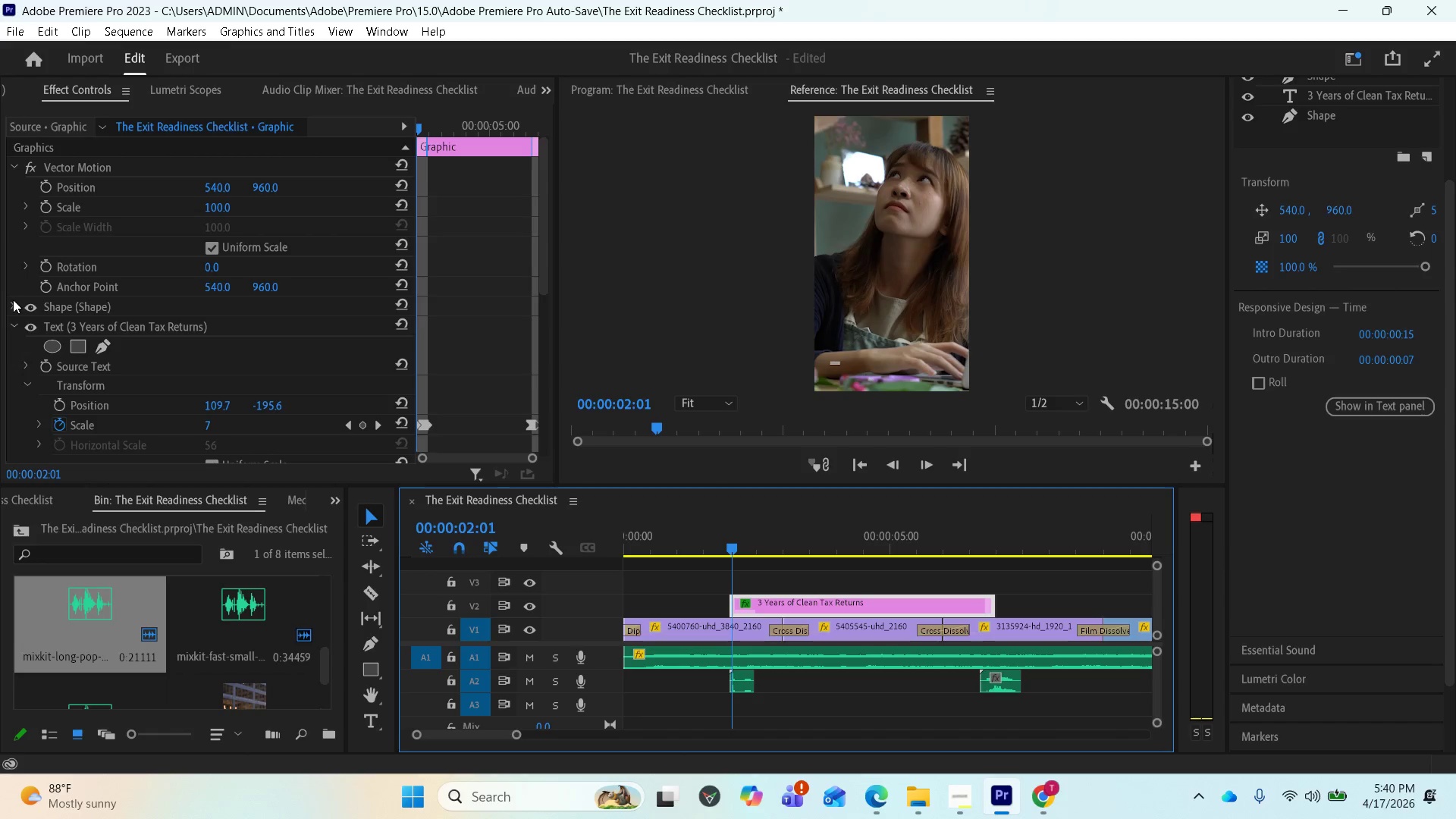 
left_click([14, 302])
 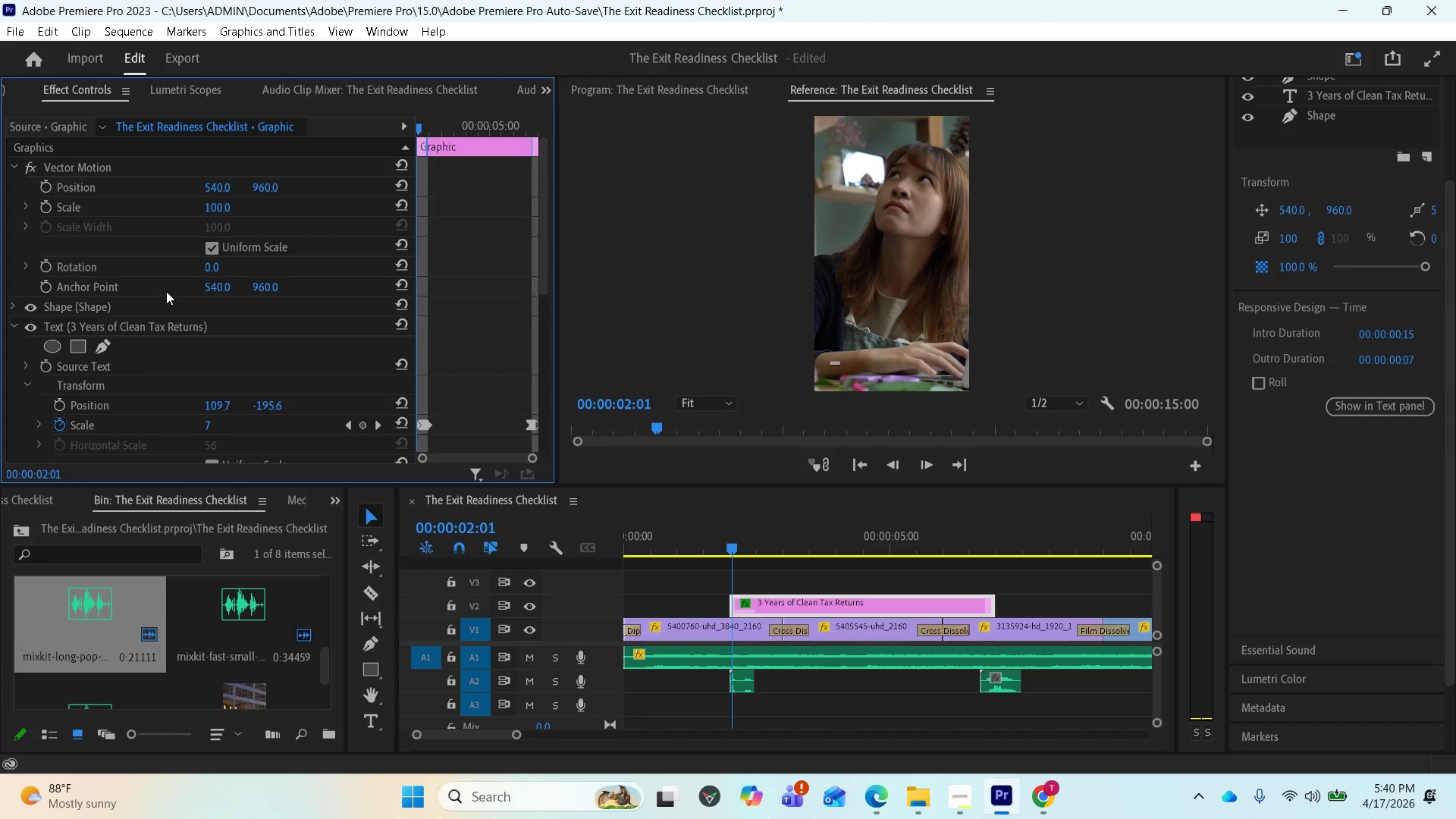 
scroll: coordinate [176, 290], scroll_direction: up, amount: 1.0
 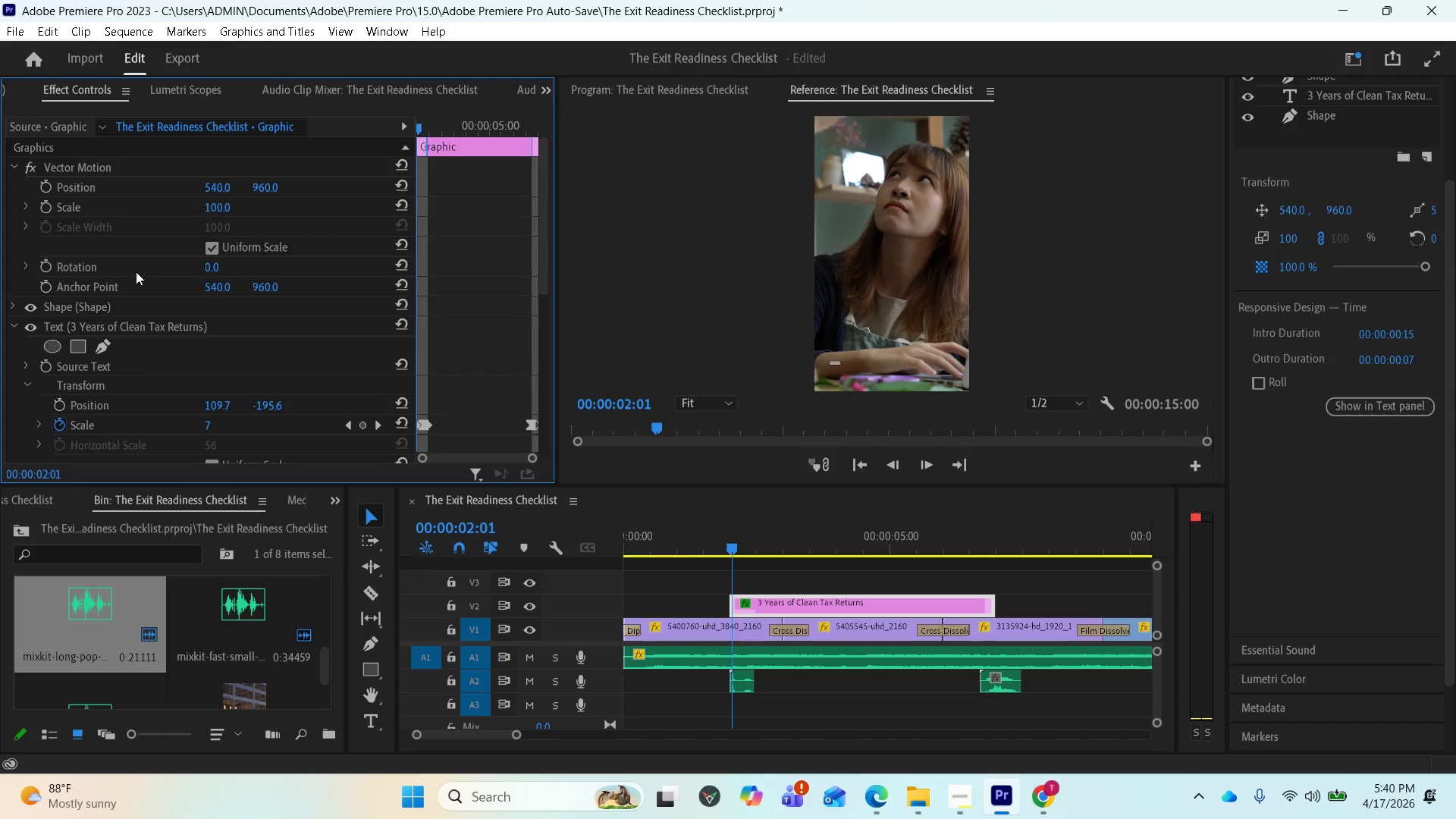 
left_click([130, 270])
 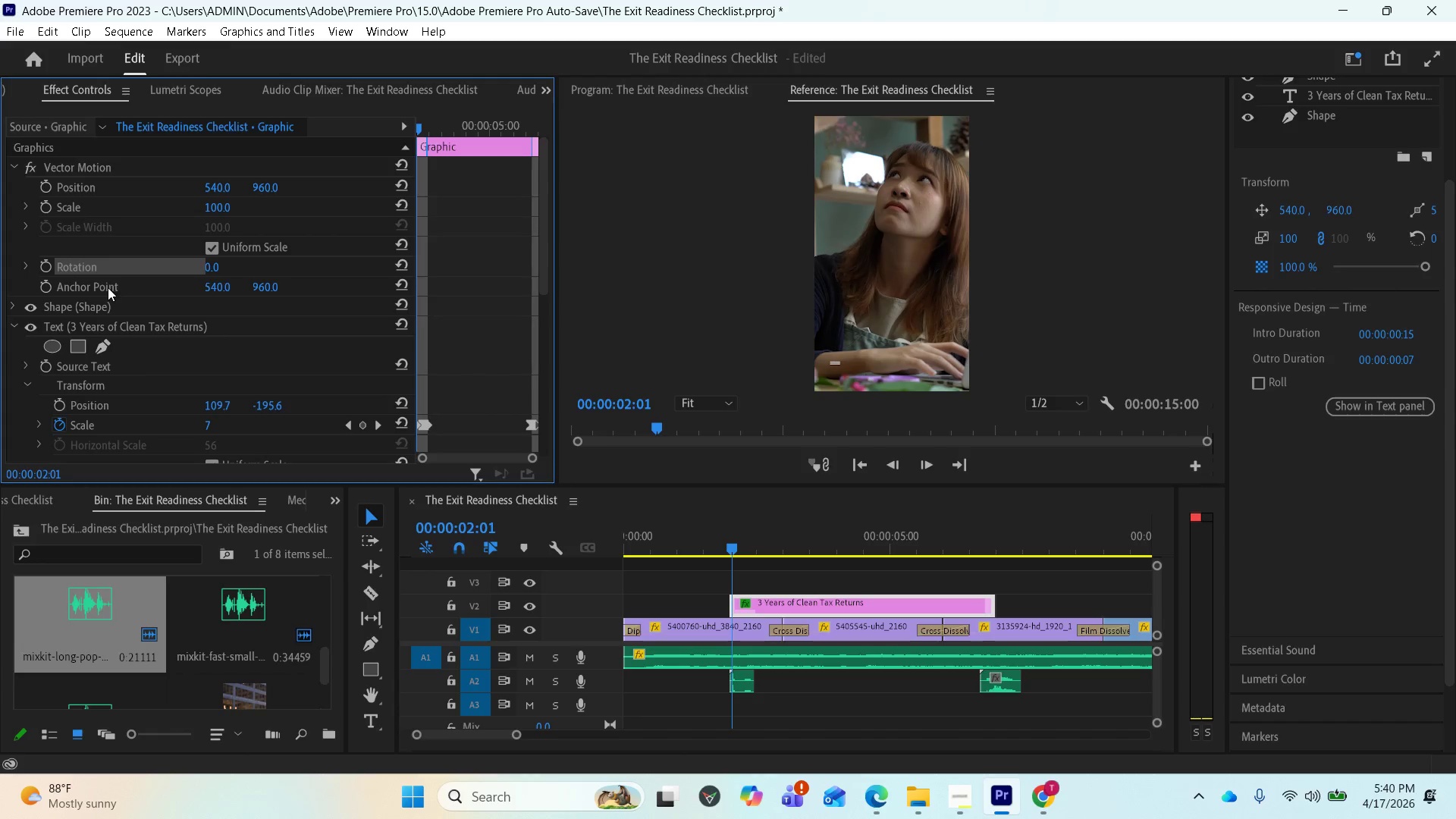 
left_click([105, 289])
 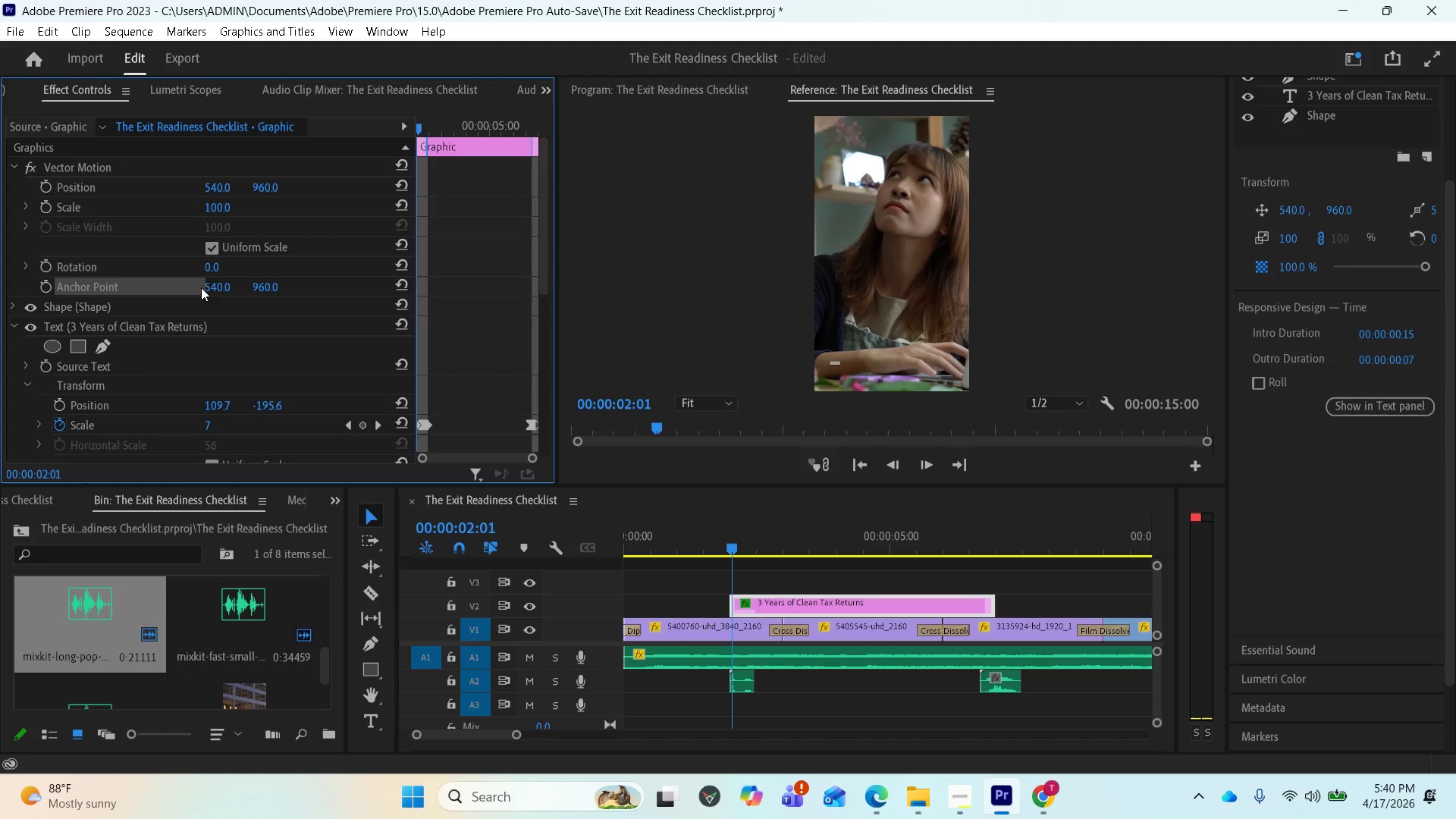 
left_click([61, 290])
 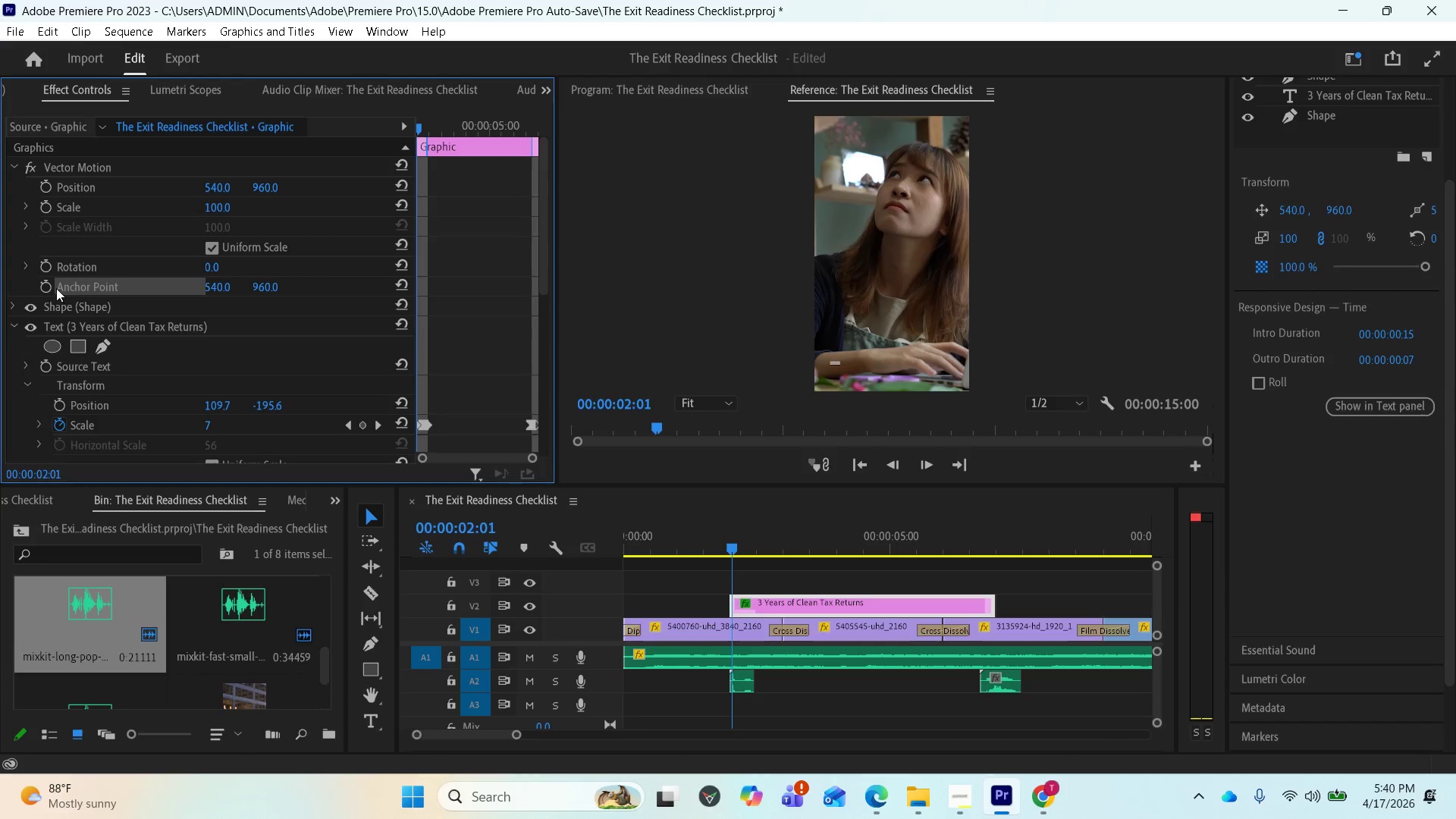 
left_click([52, 287])
 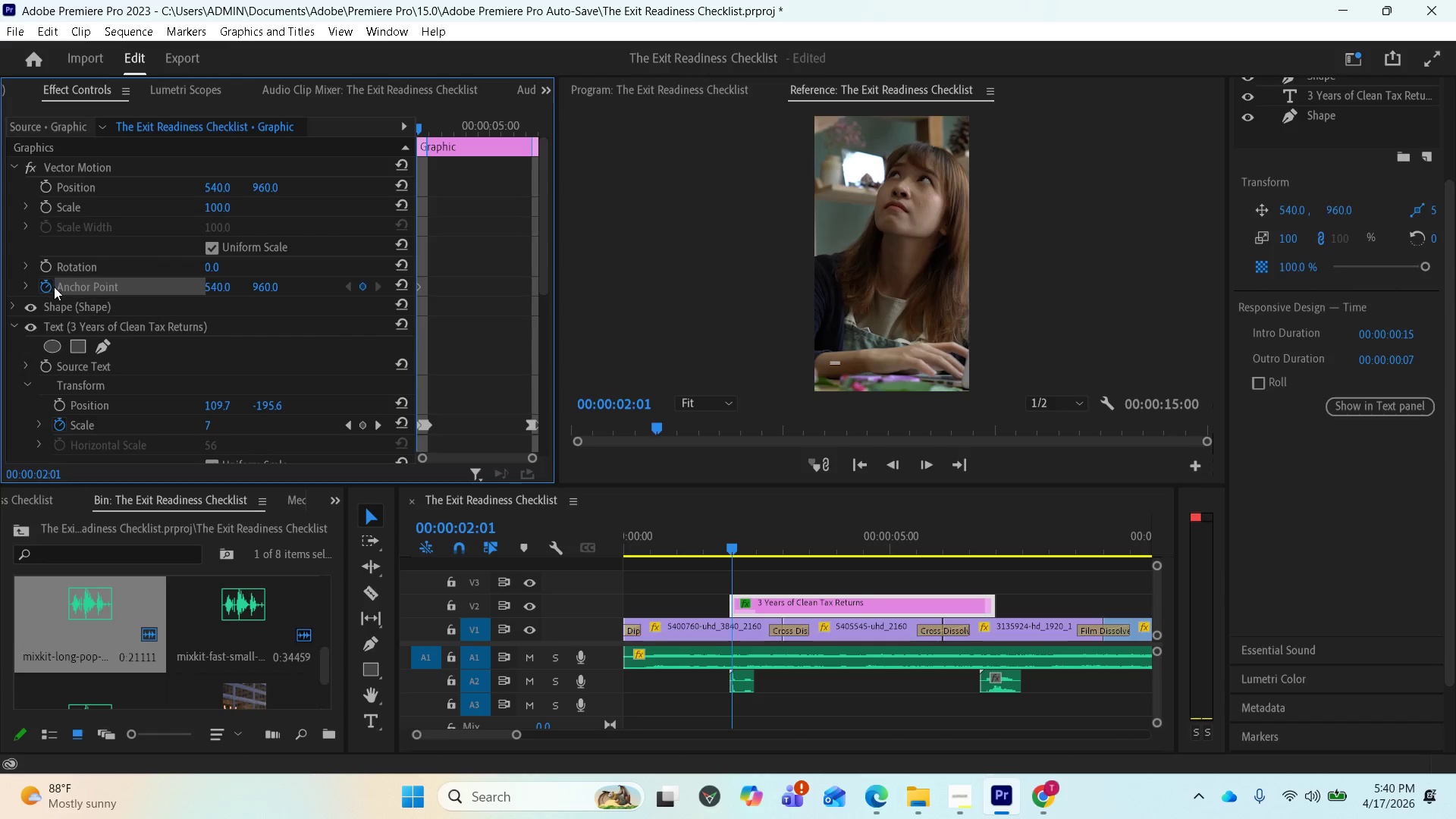 
left_click([54, 287])
 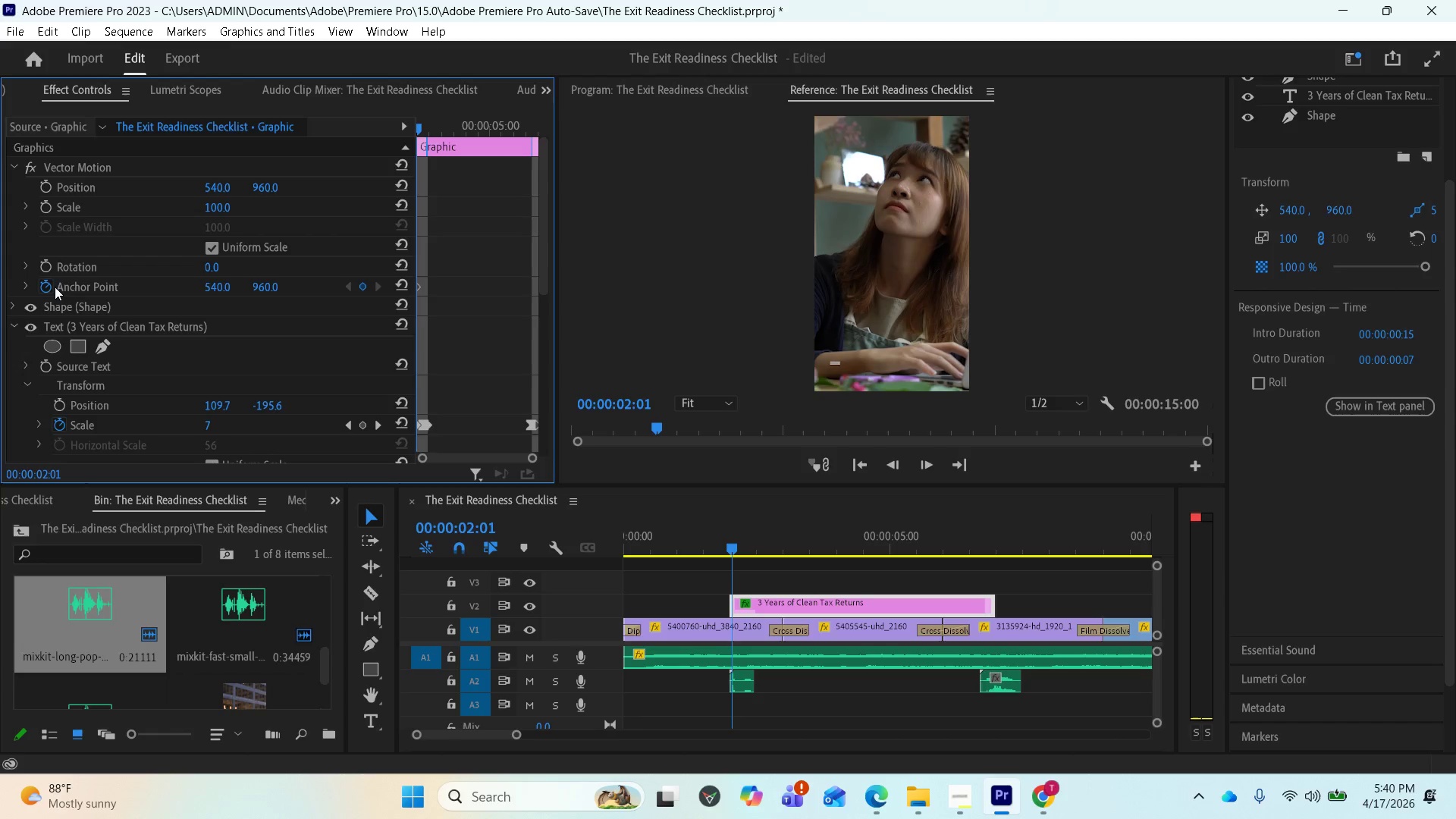 
left_click([46, 286])
 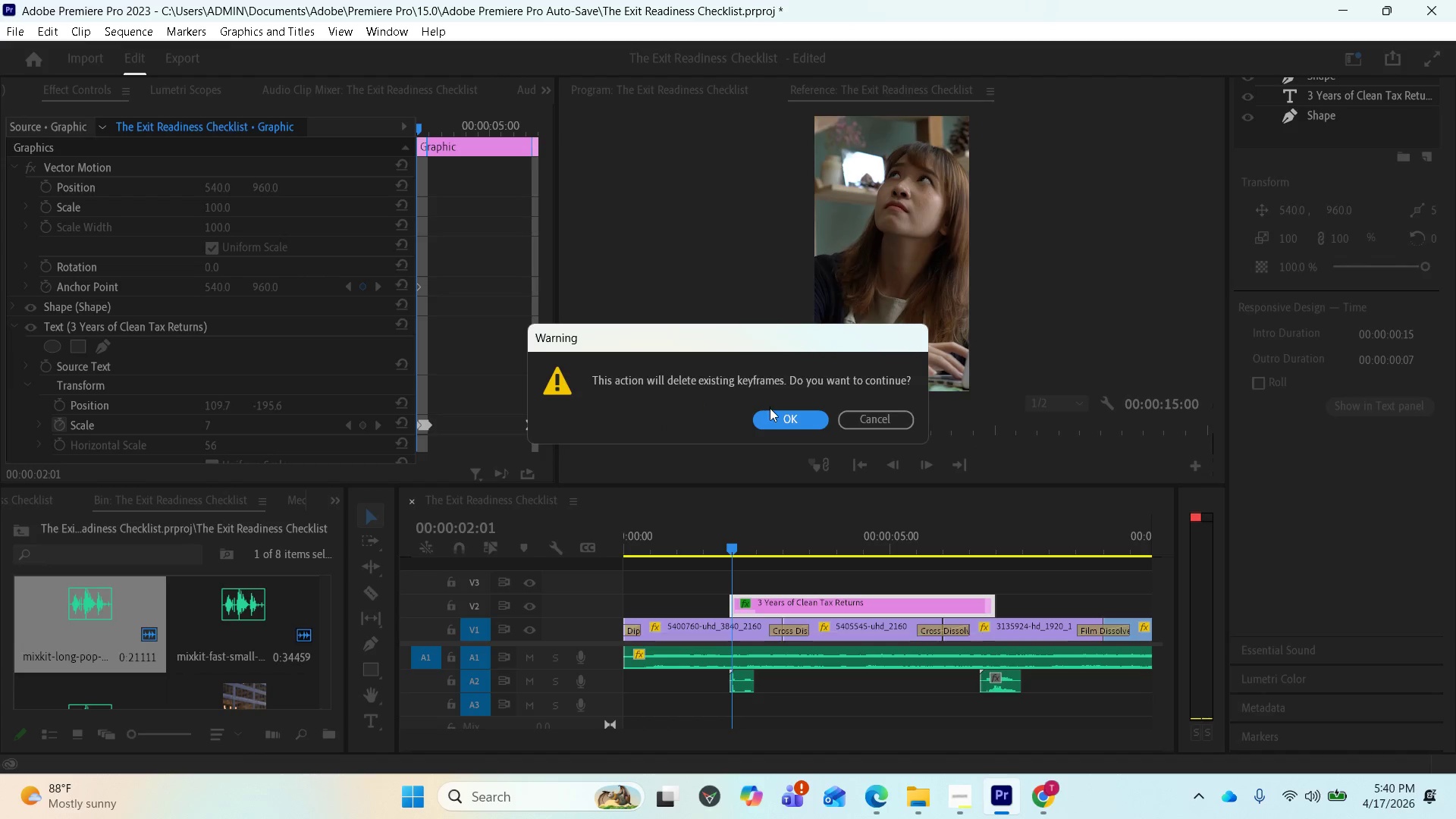 
left_click([783, 413])
 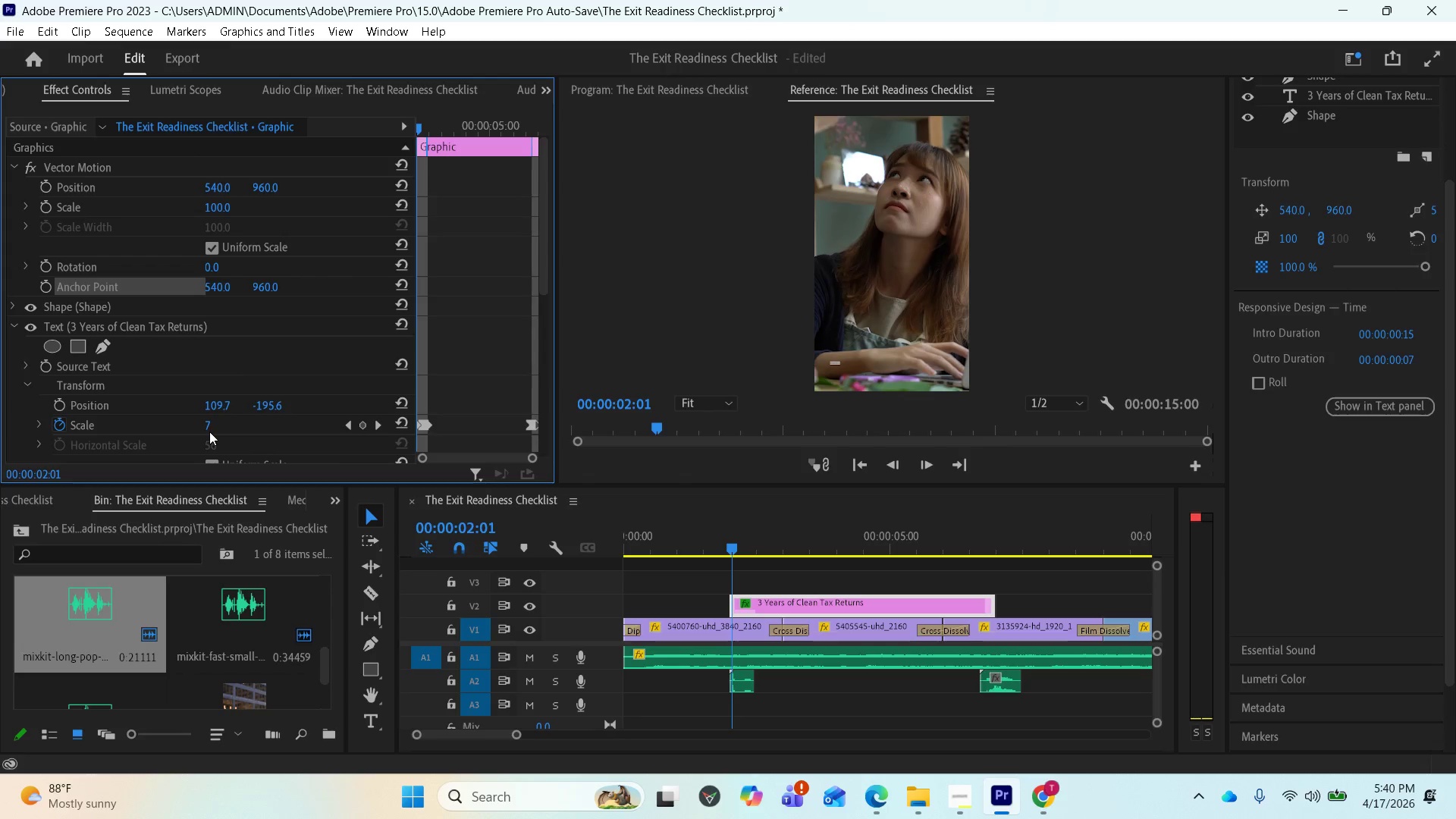 
wait(10.02)
 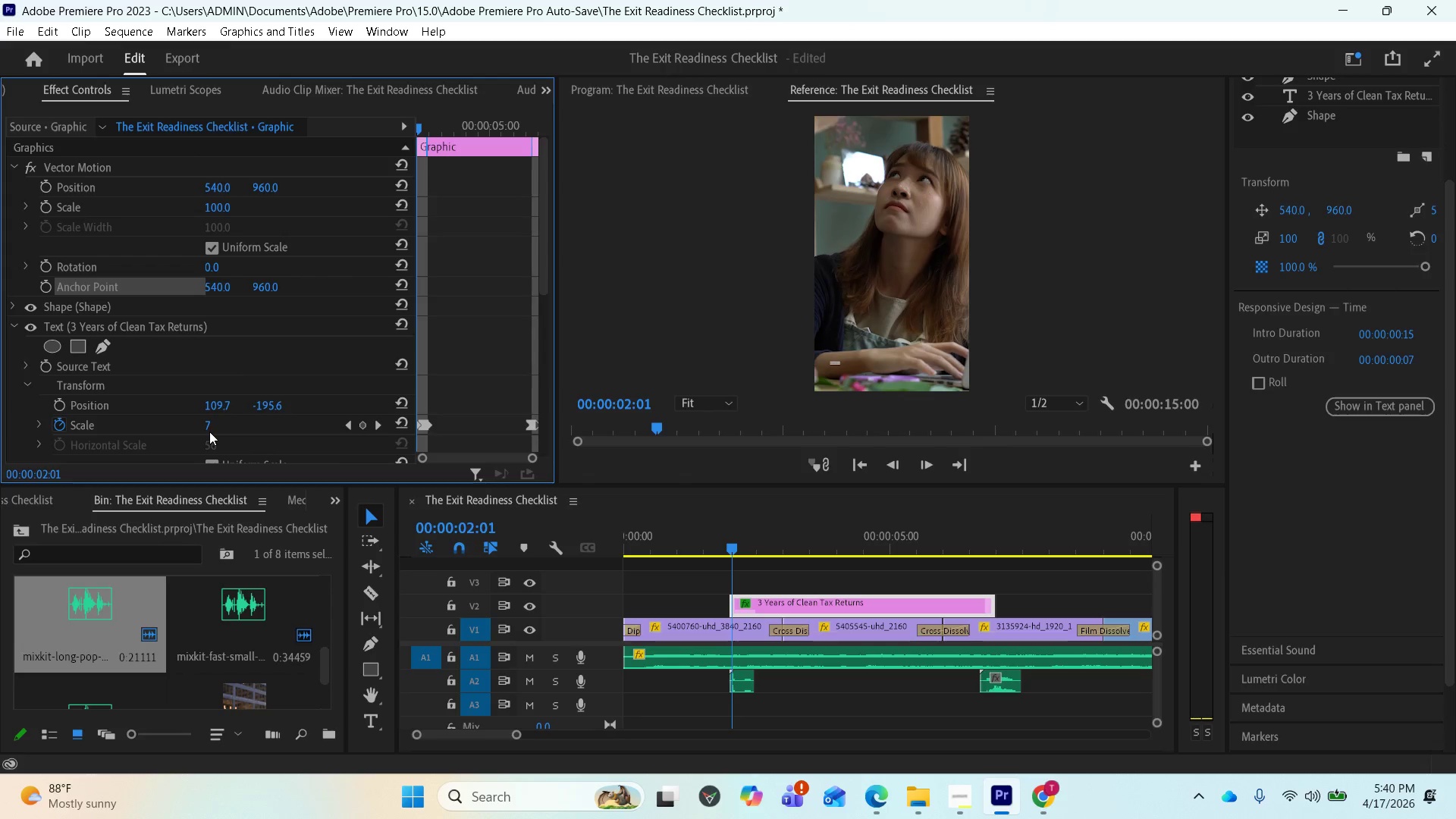 
left_click([373, 422])
 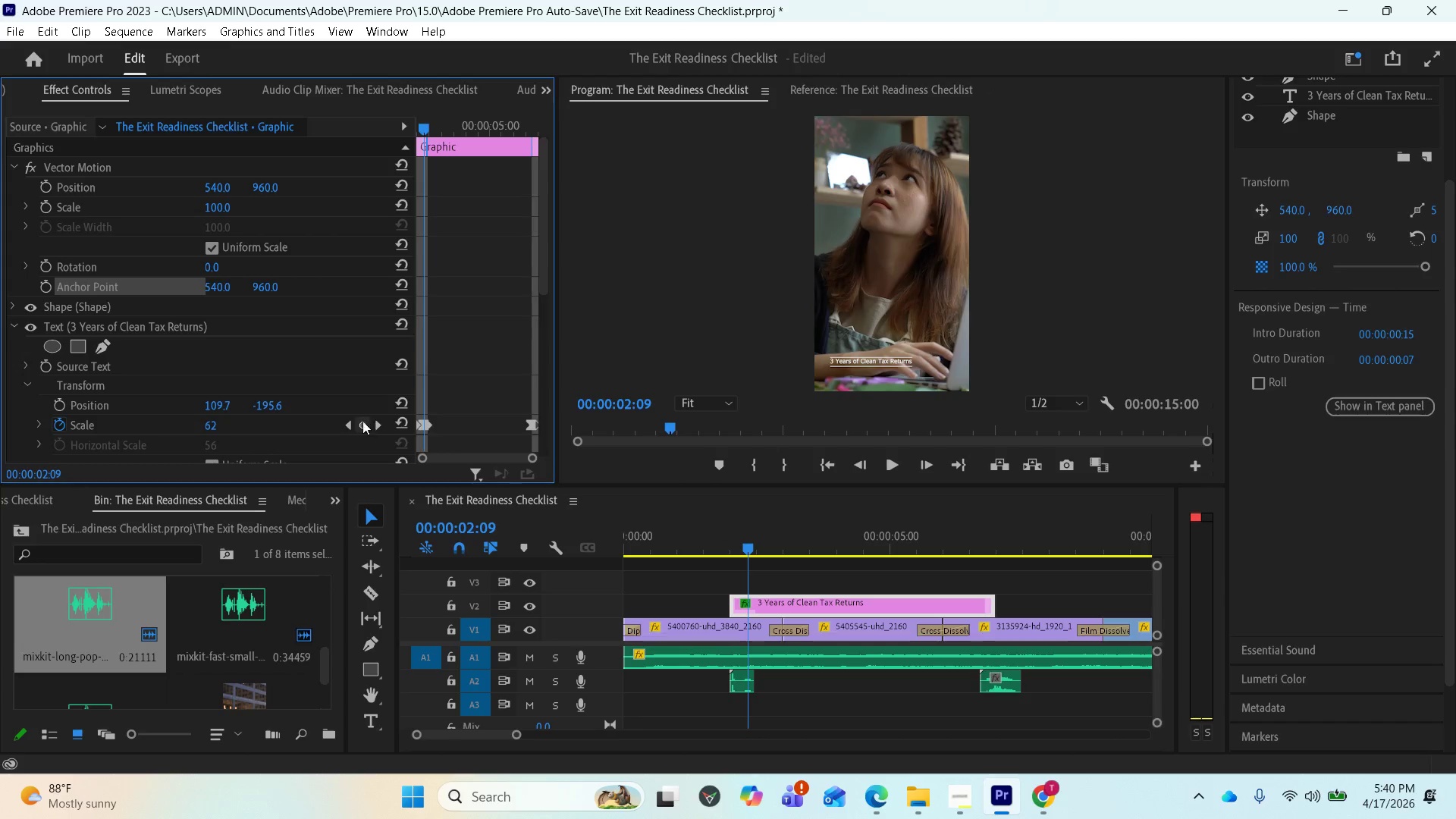 
left_click([349, 421])
 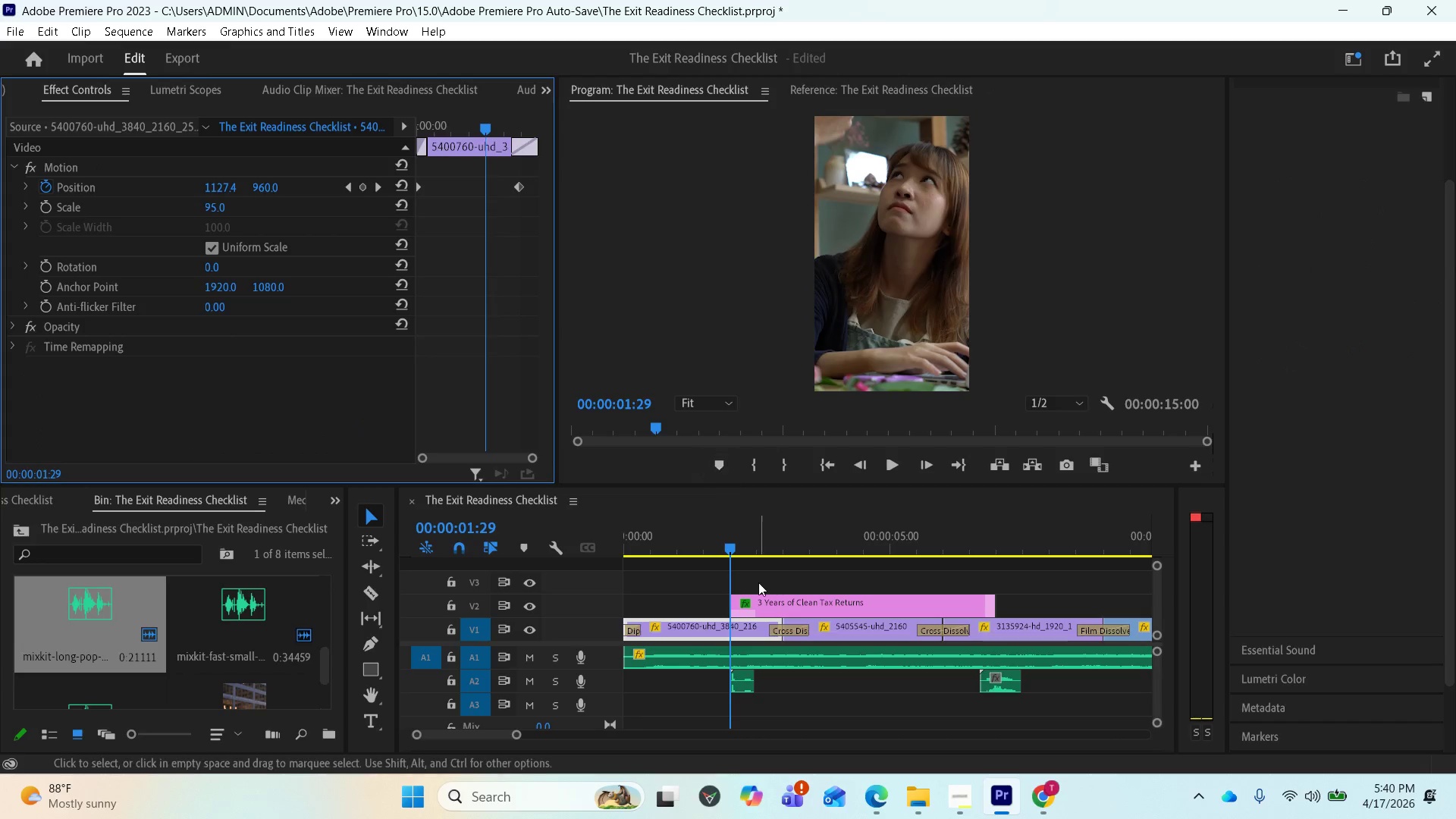 
left_click([734, 536])
 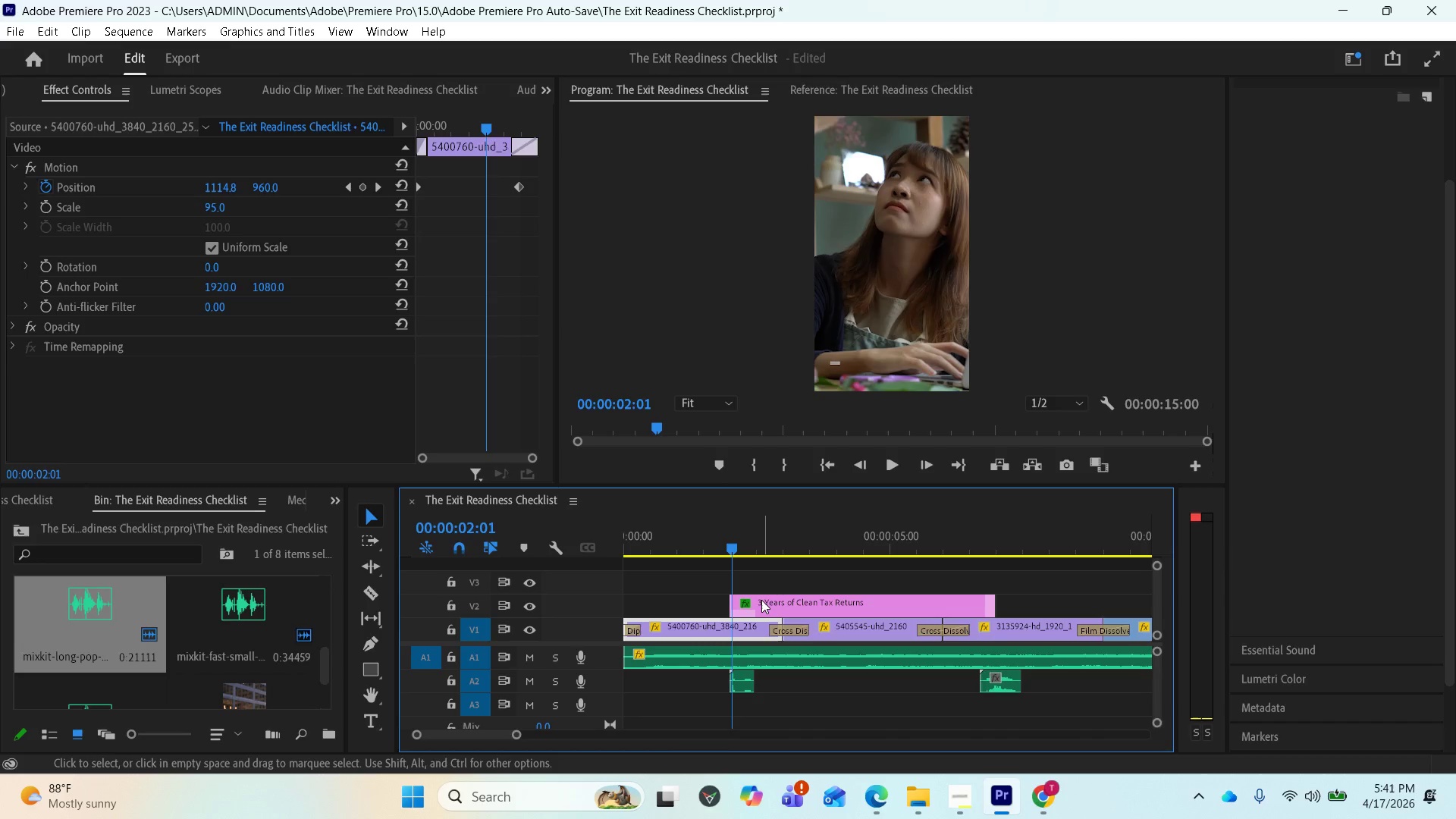 
left_click([764, 600])
 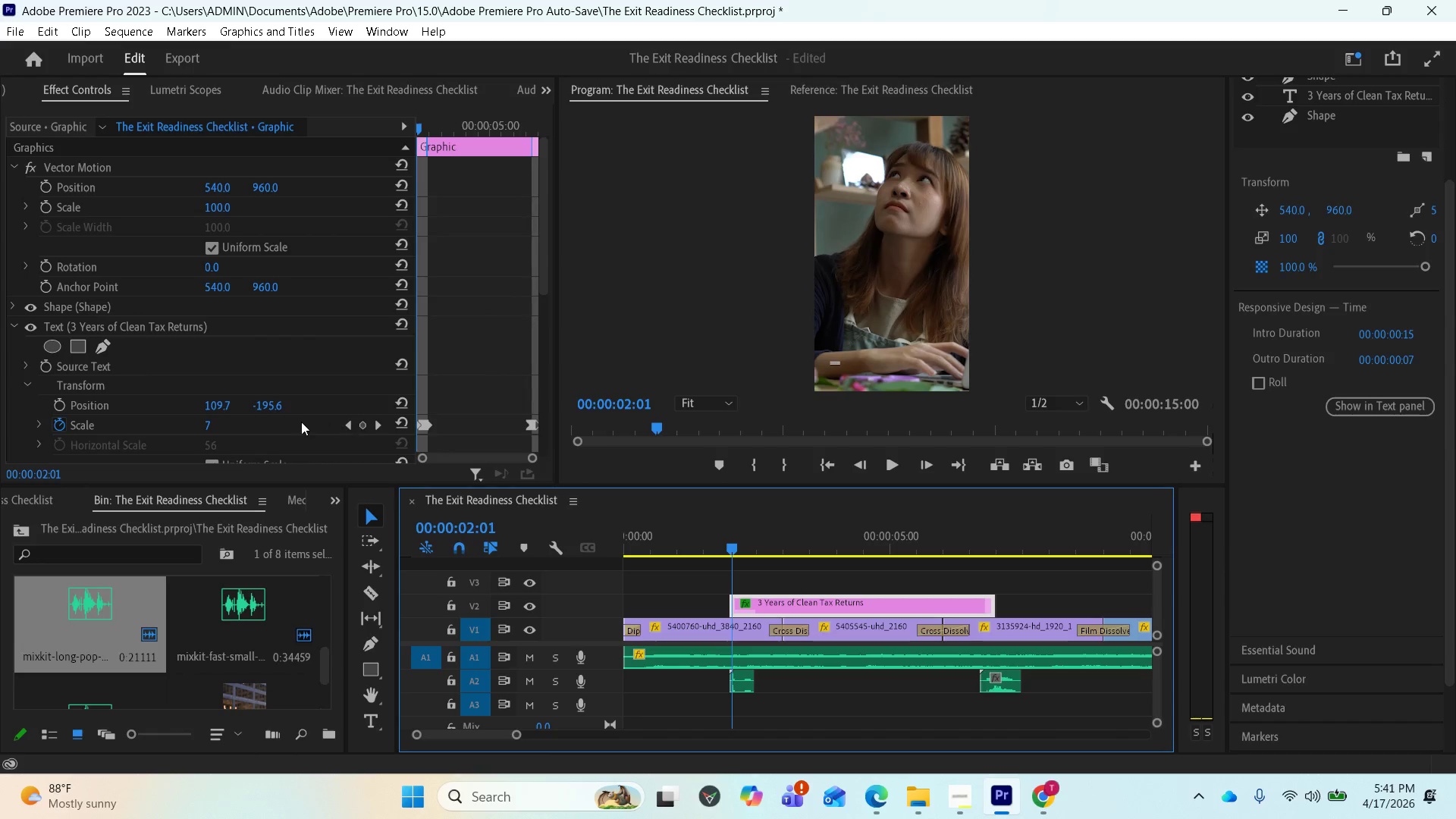 
left_click_drag(start_coordinate=[209, 425], to_coordinate=[253, 412])
 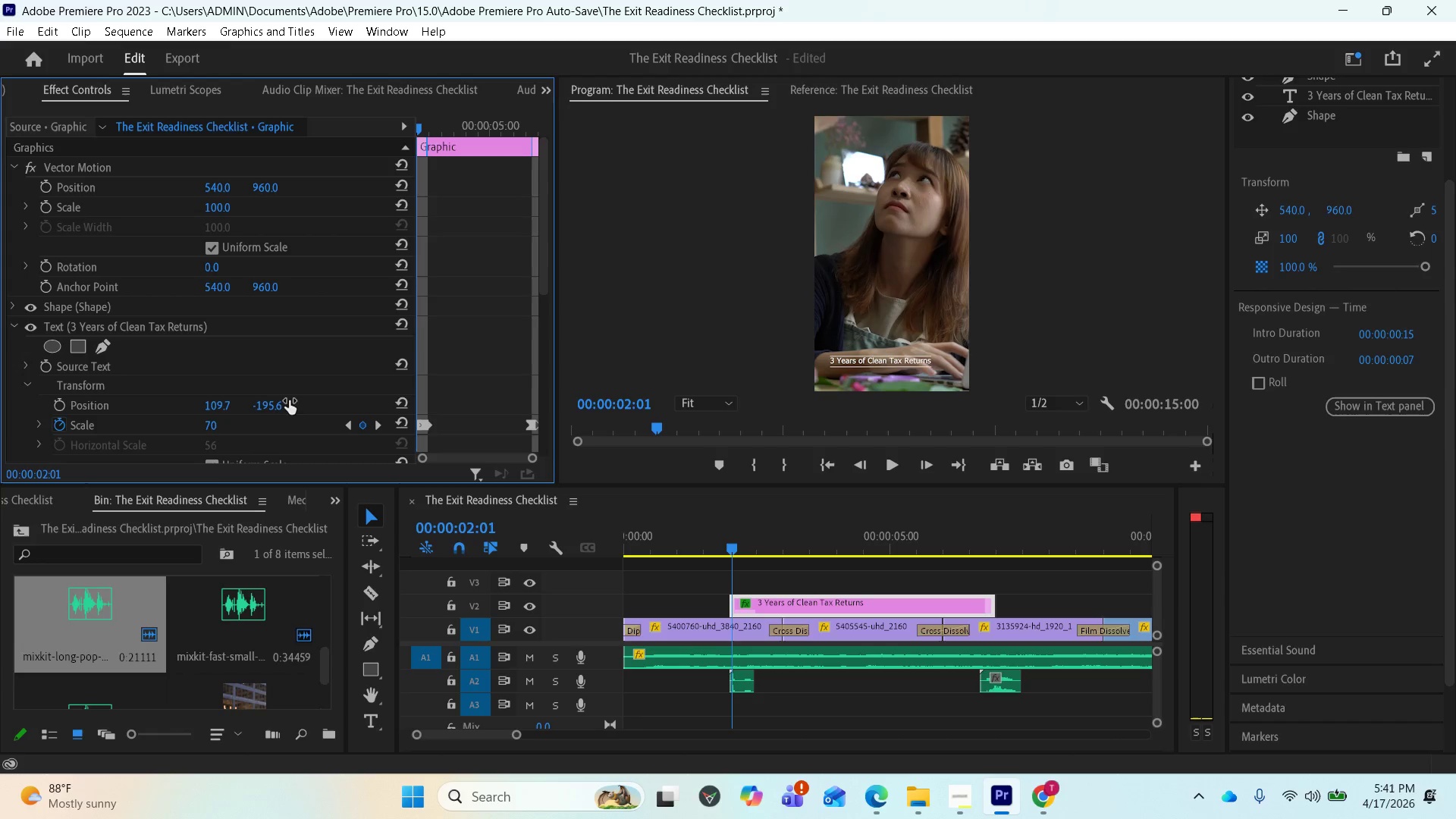 
wait(7.13)
 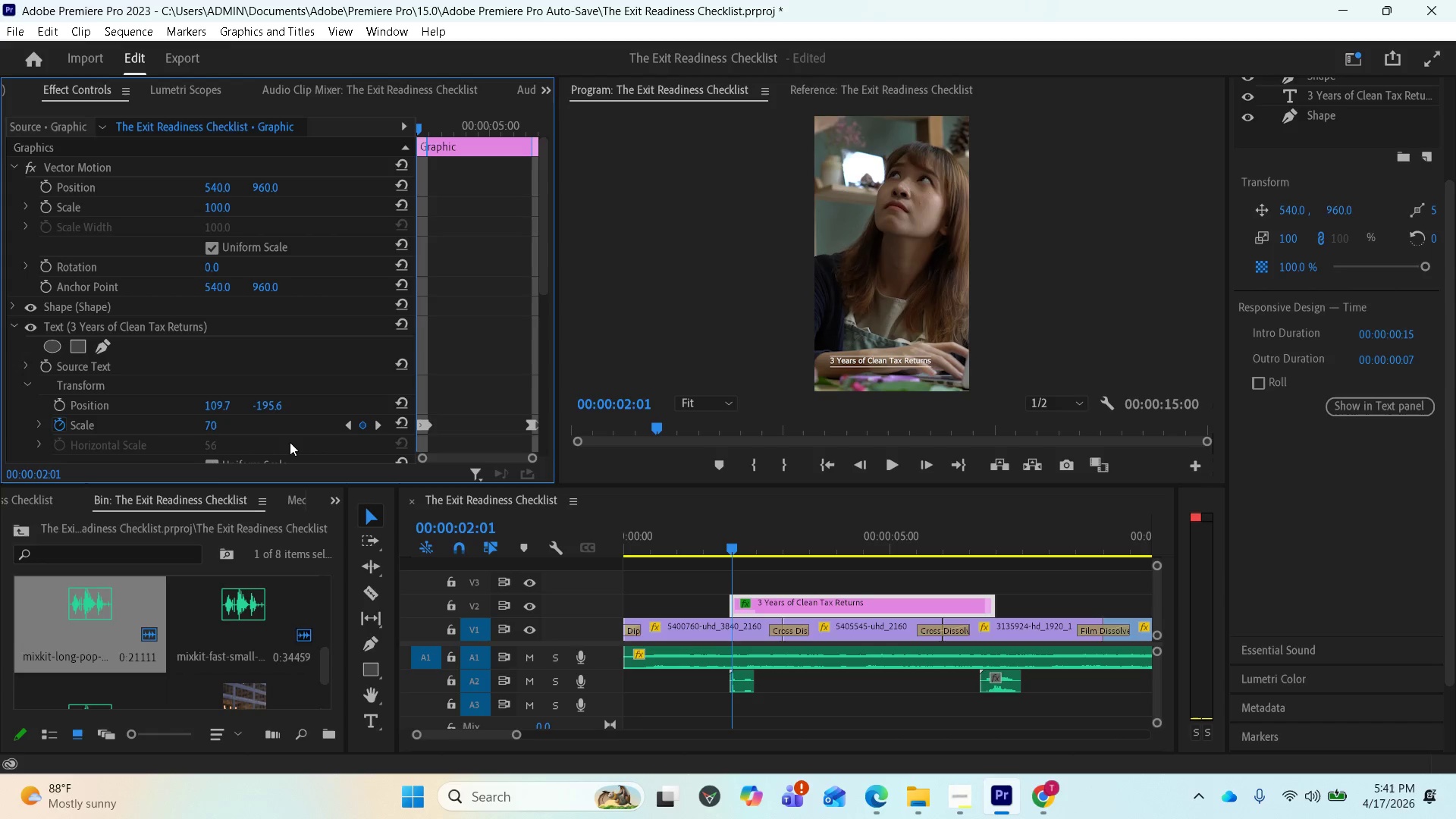 
mouse_move([234, 424])
 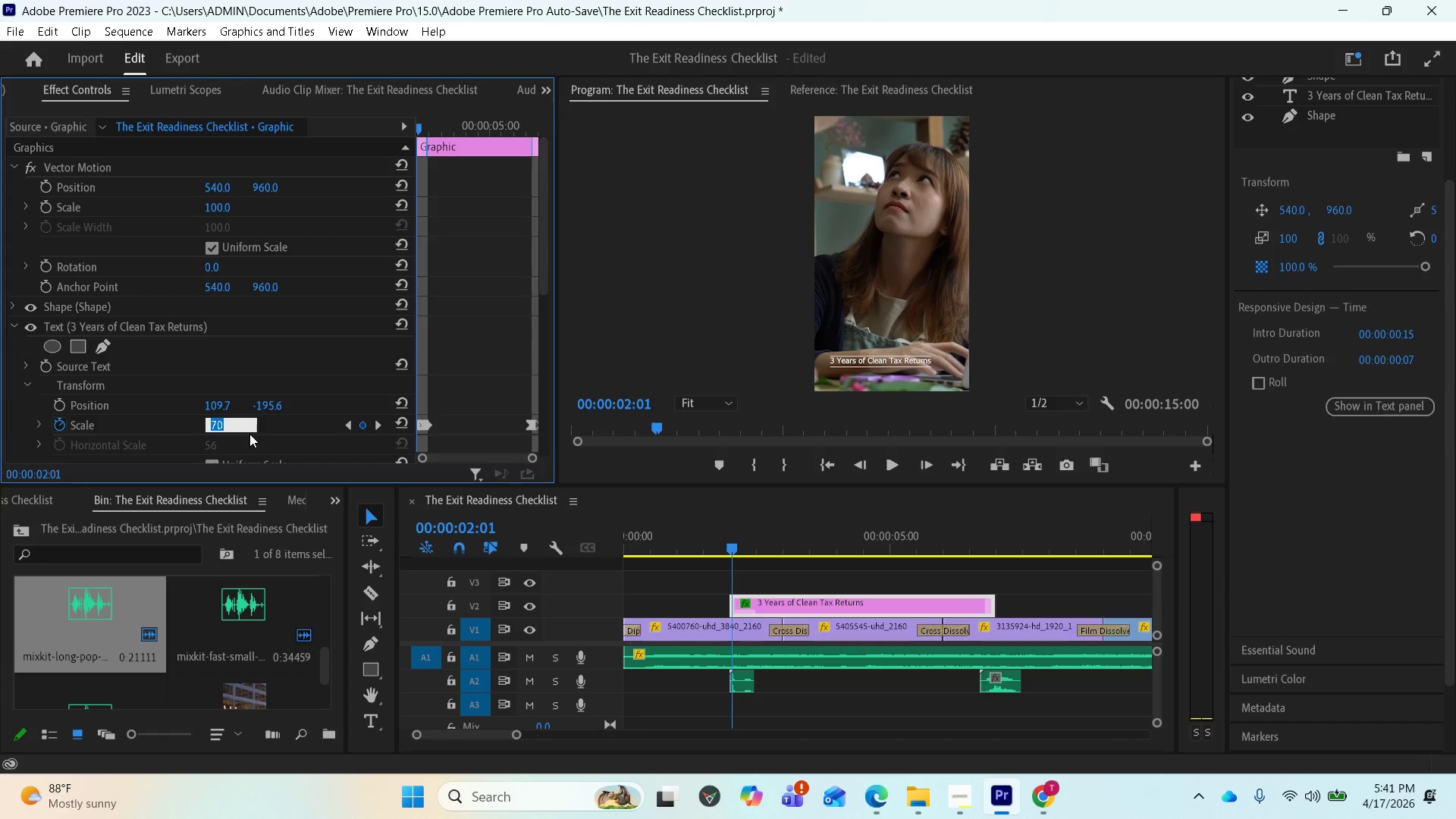 
key(Control+Z)
 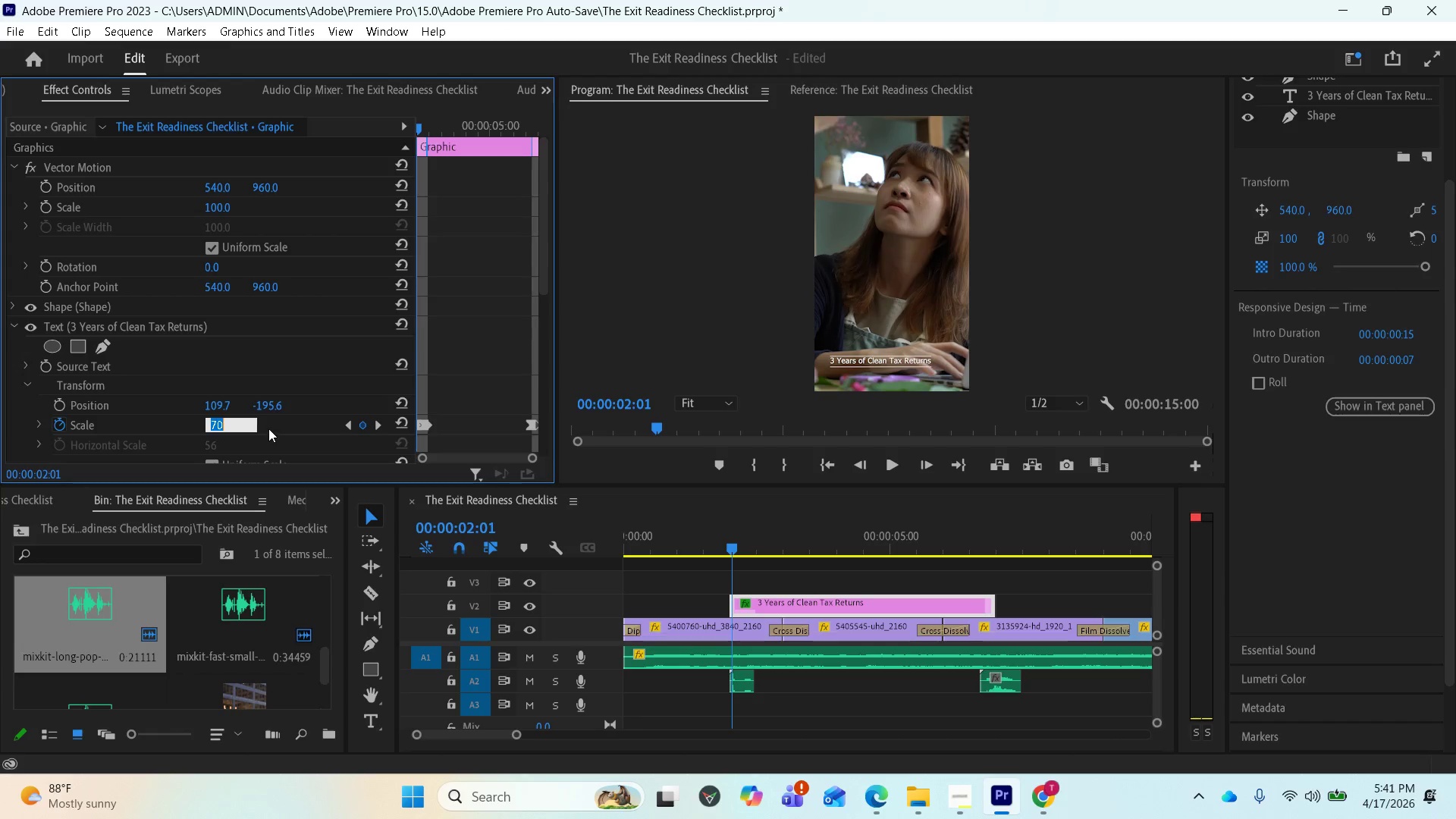 
left_click([276, 425])
 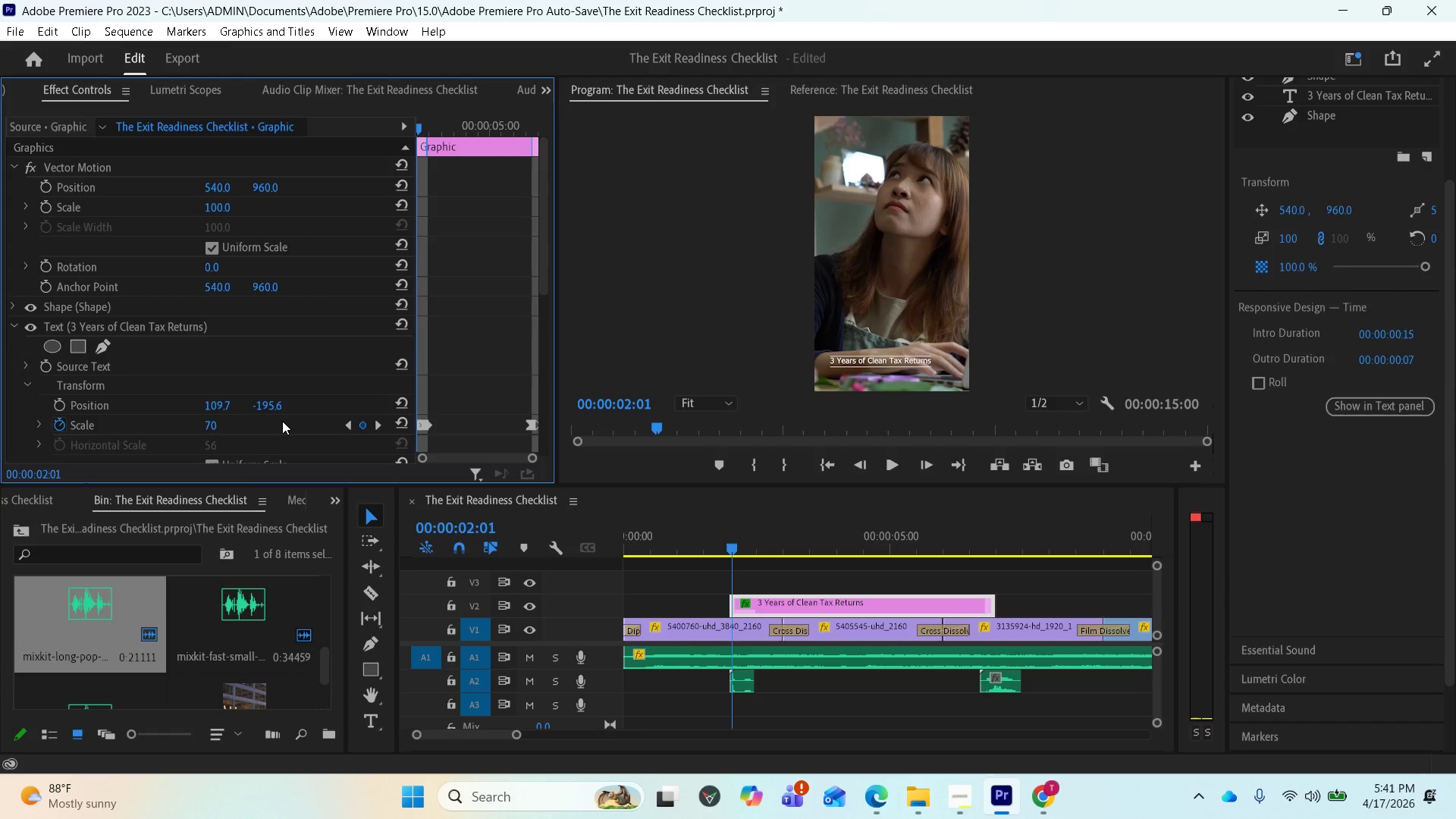 
key(Control+Z)
 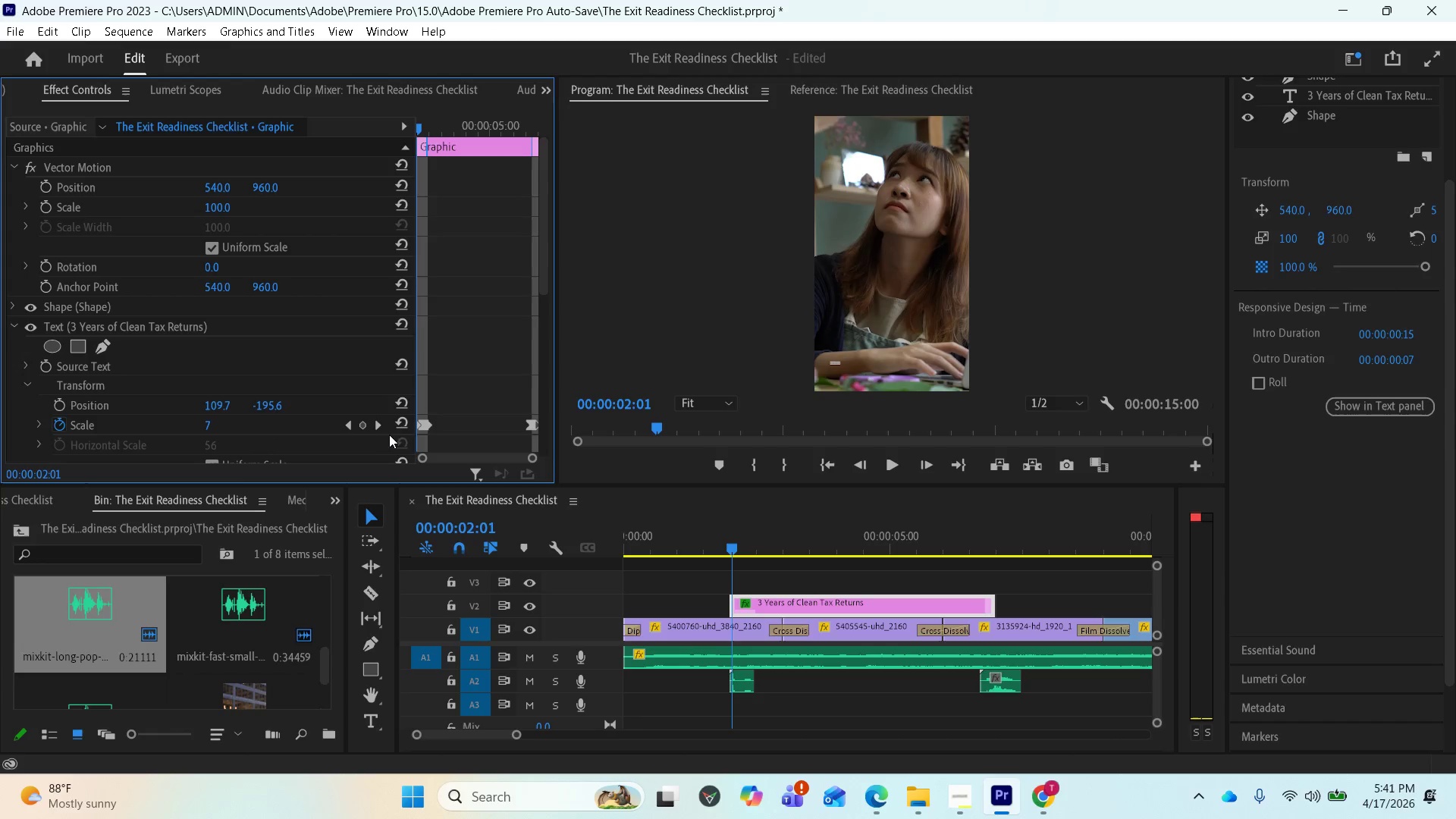 
left_click([381, 428])
 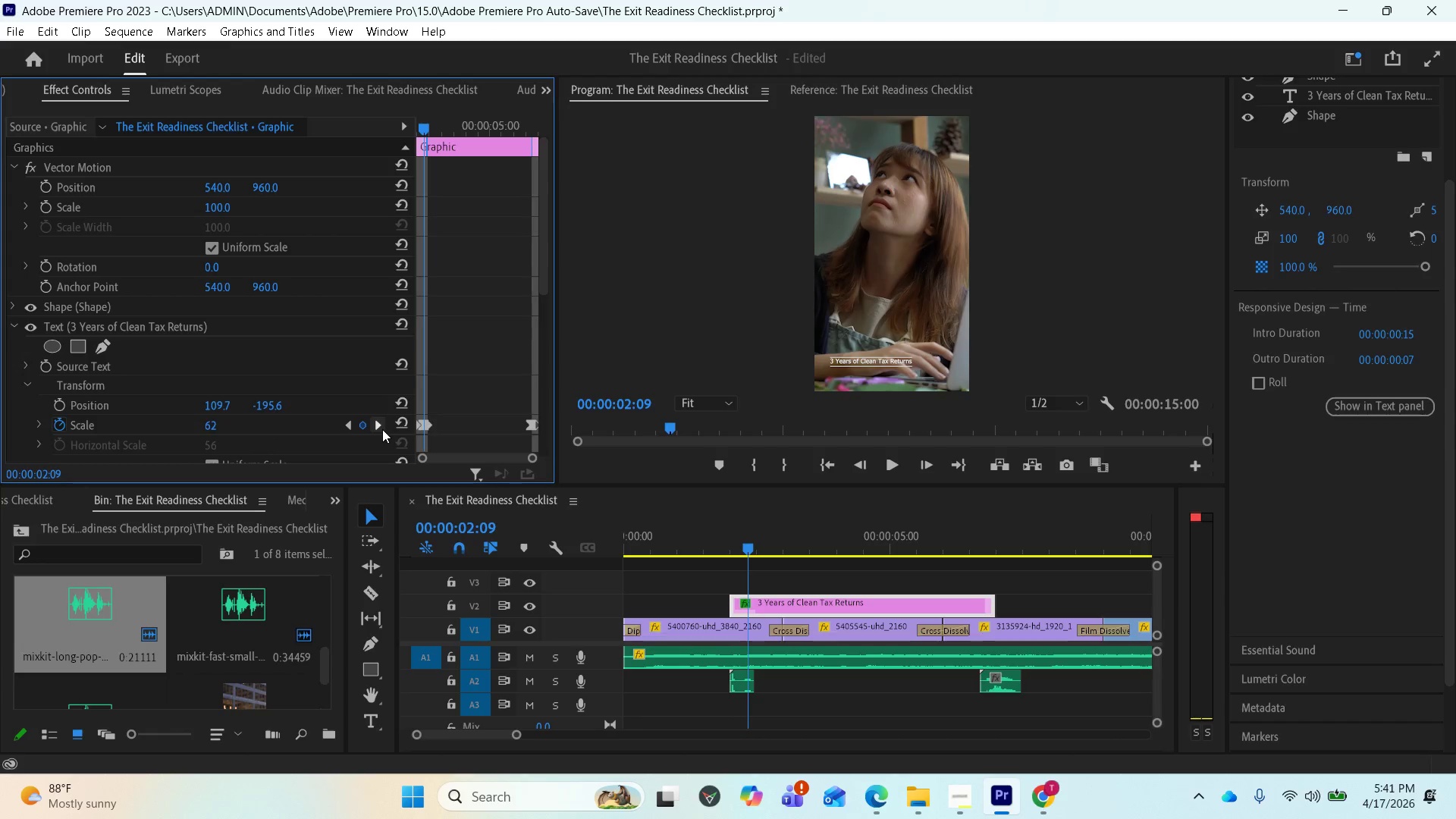 
wait(9.12)
 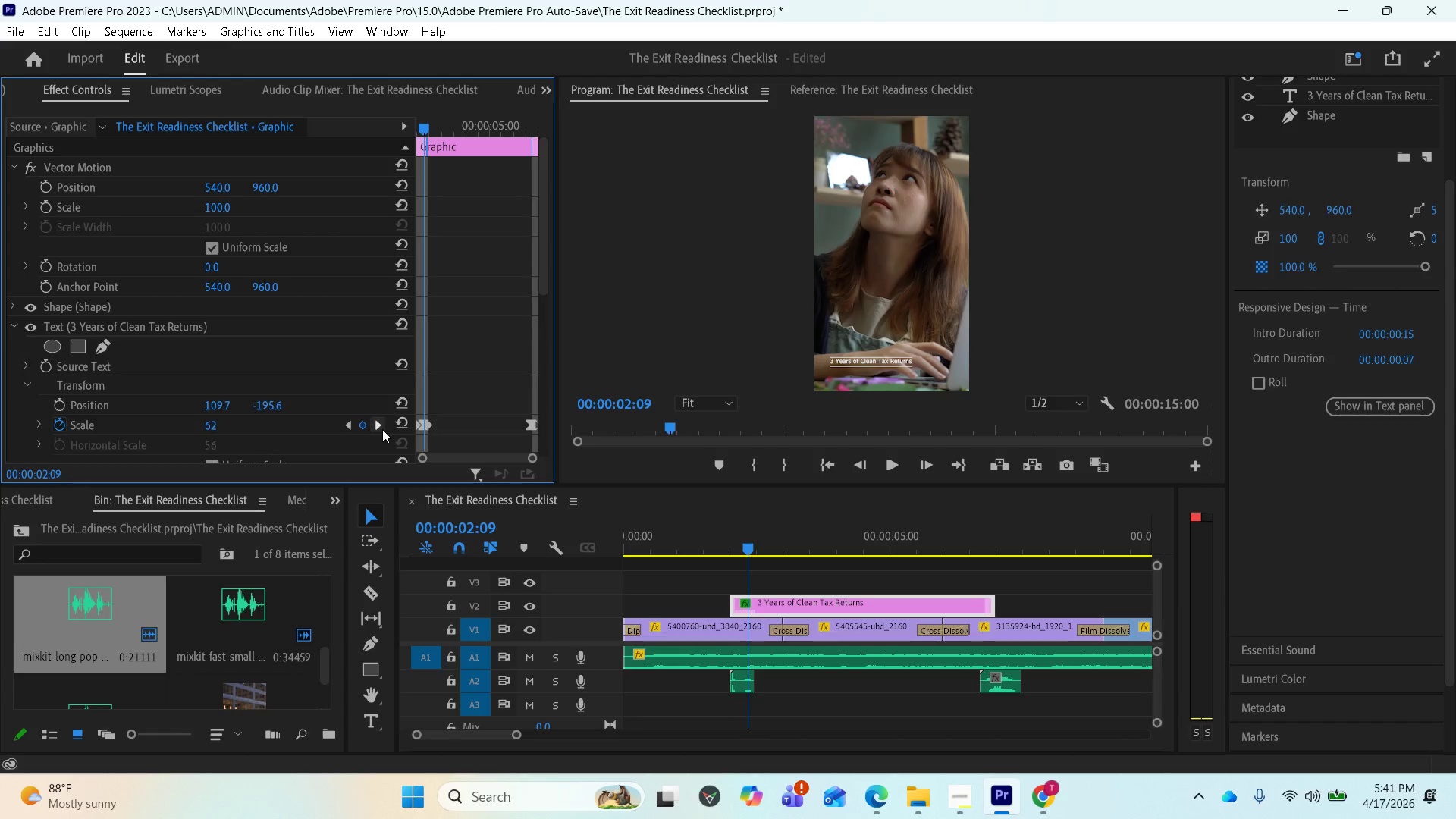 
left_click([215, 428])
 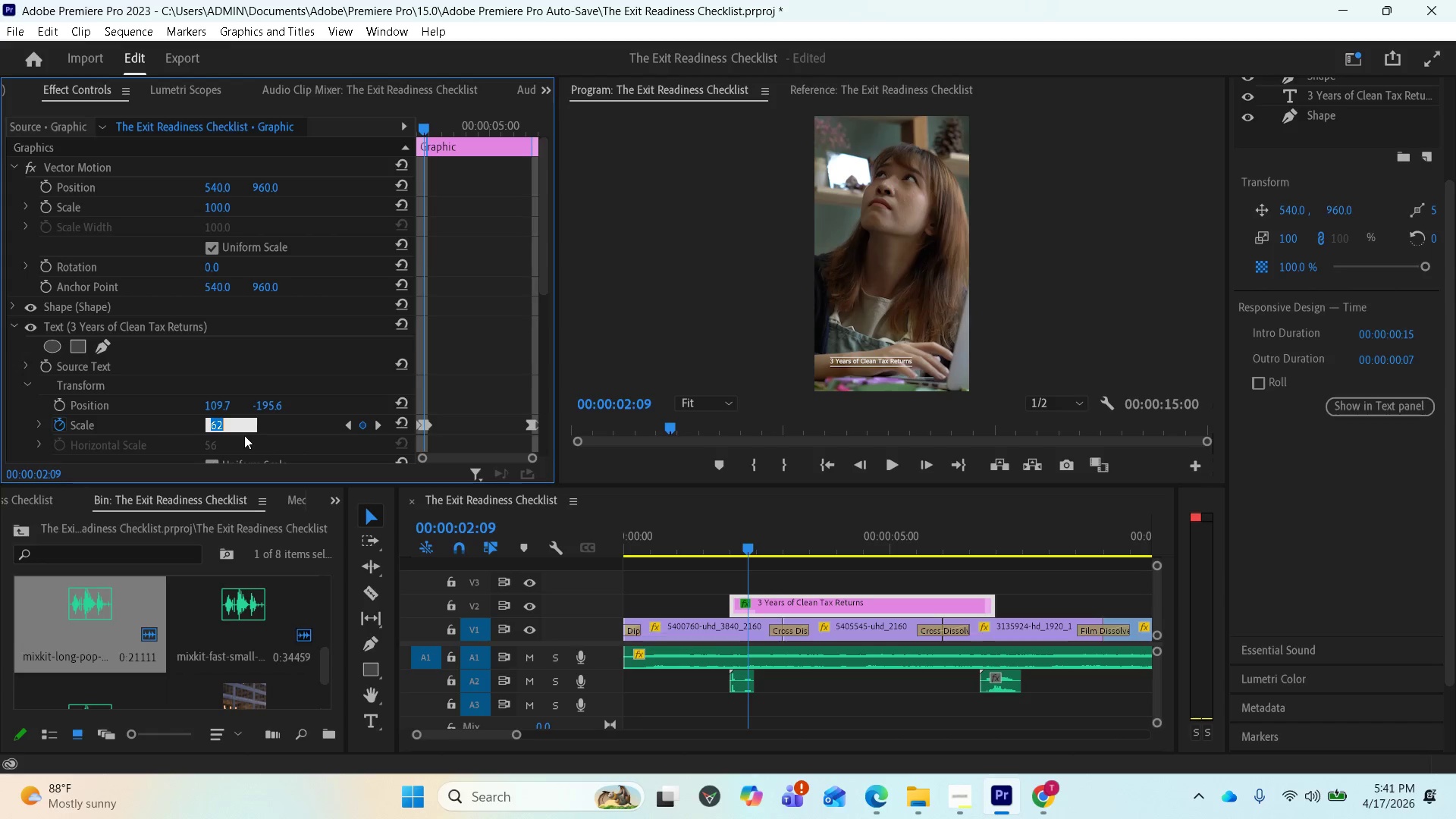 
type(70)
 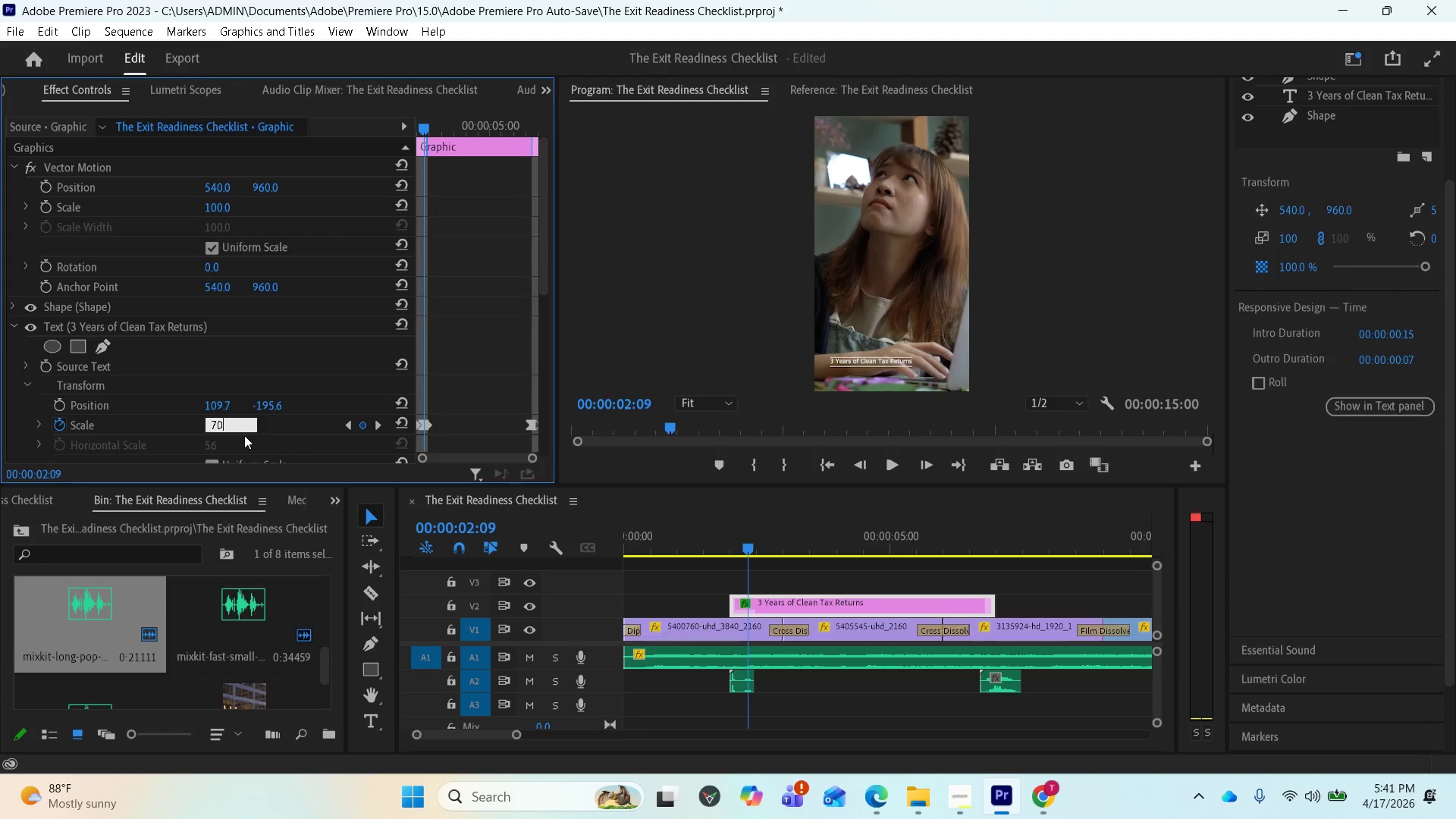 
key(Enter)
 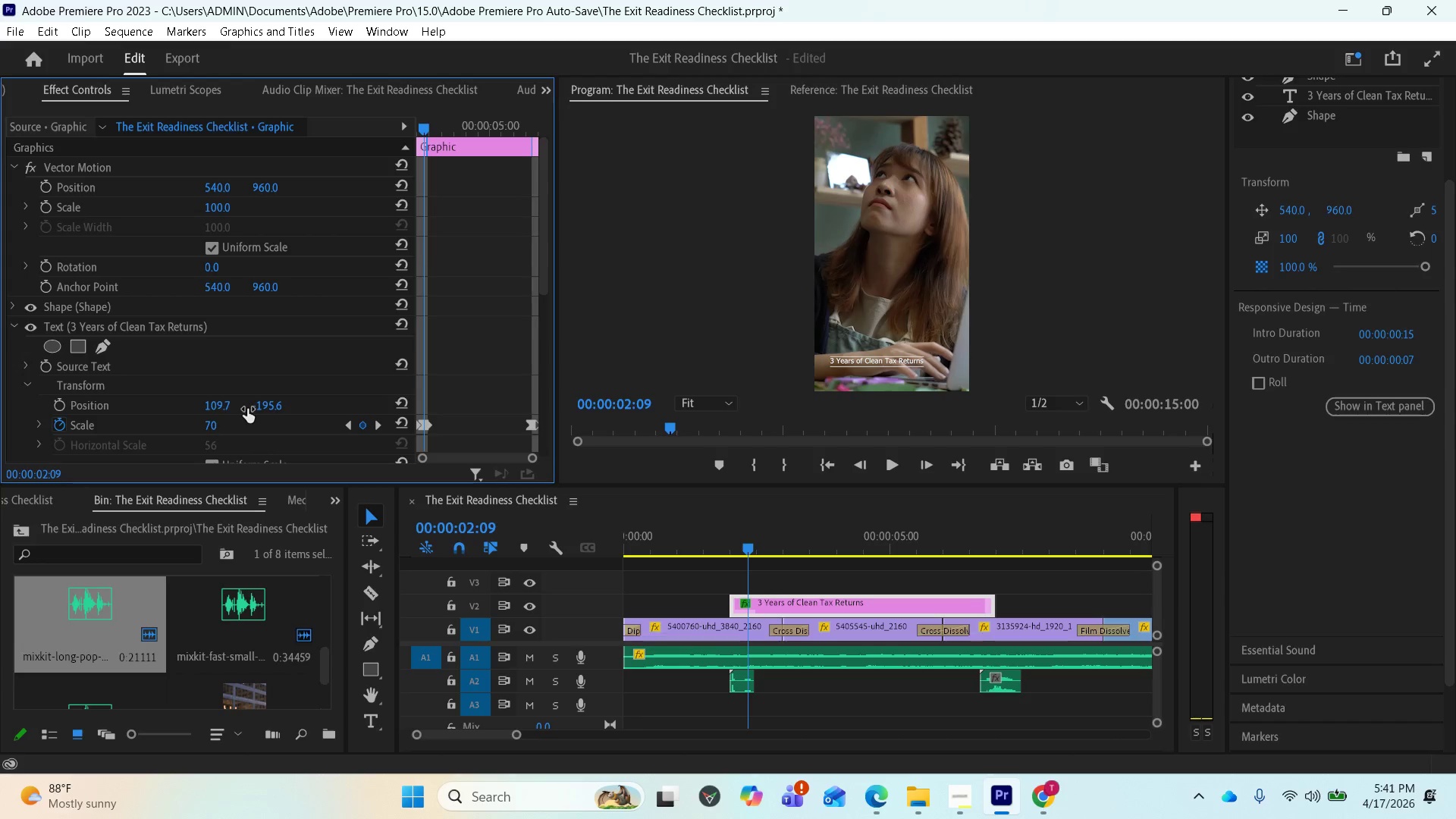 
wait(5.97)
 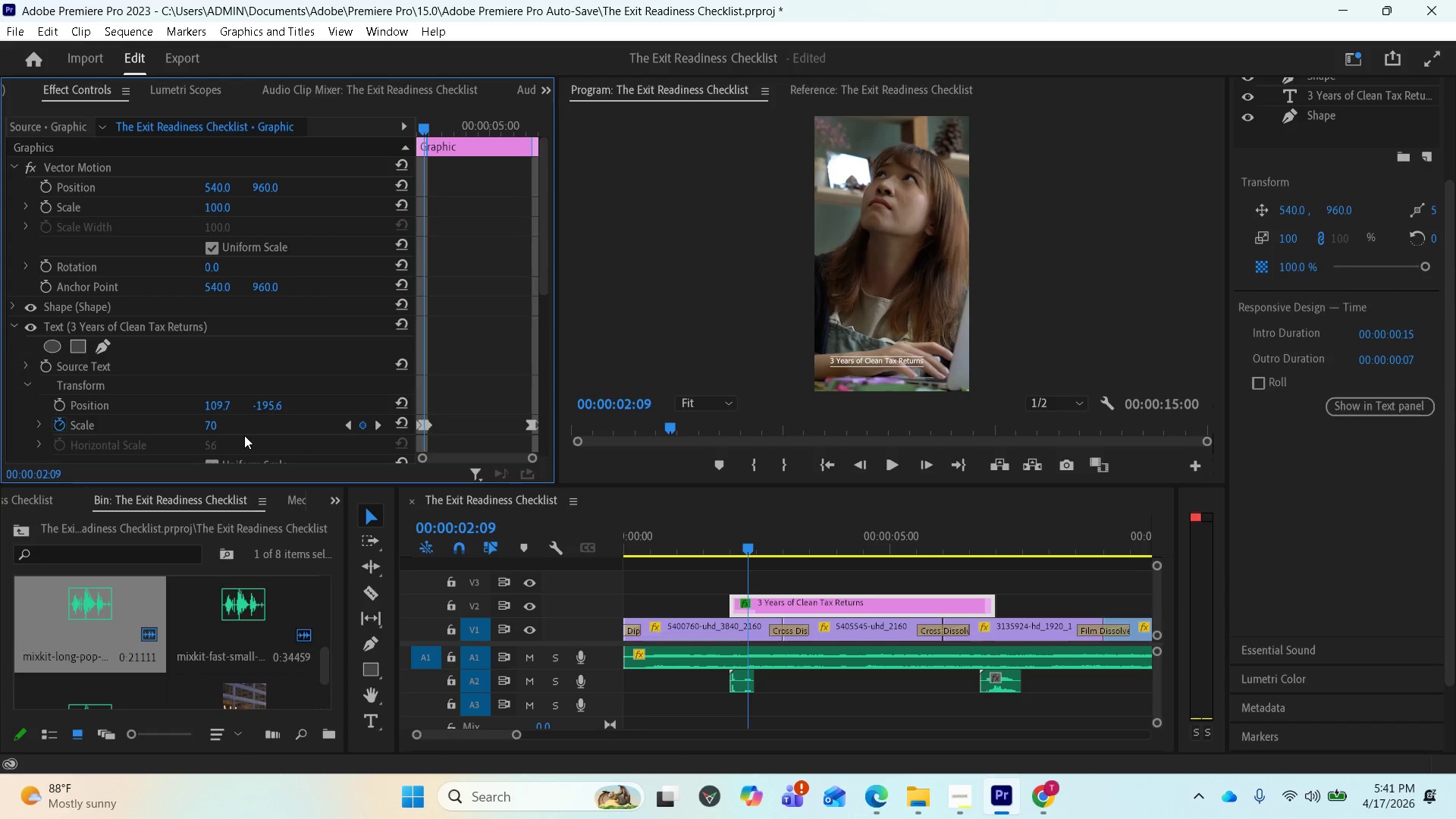 
left_click([216, 422])
 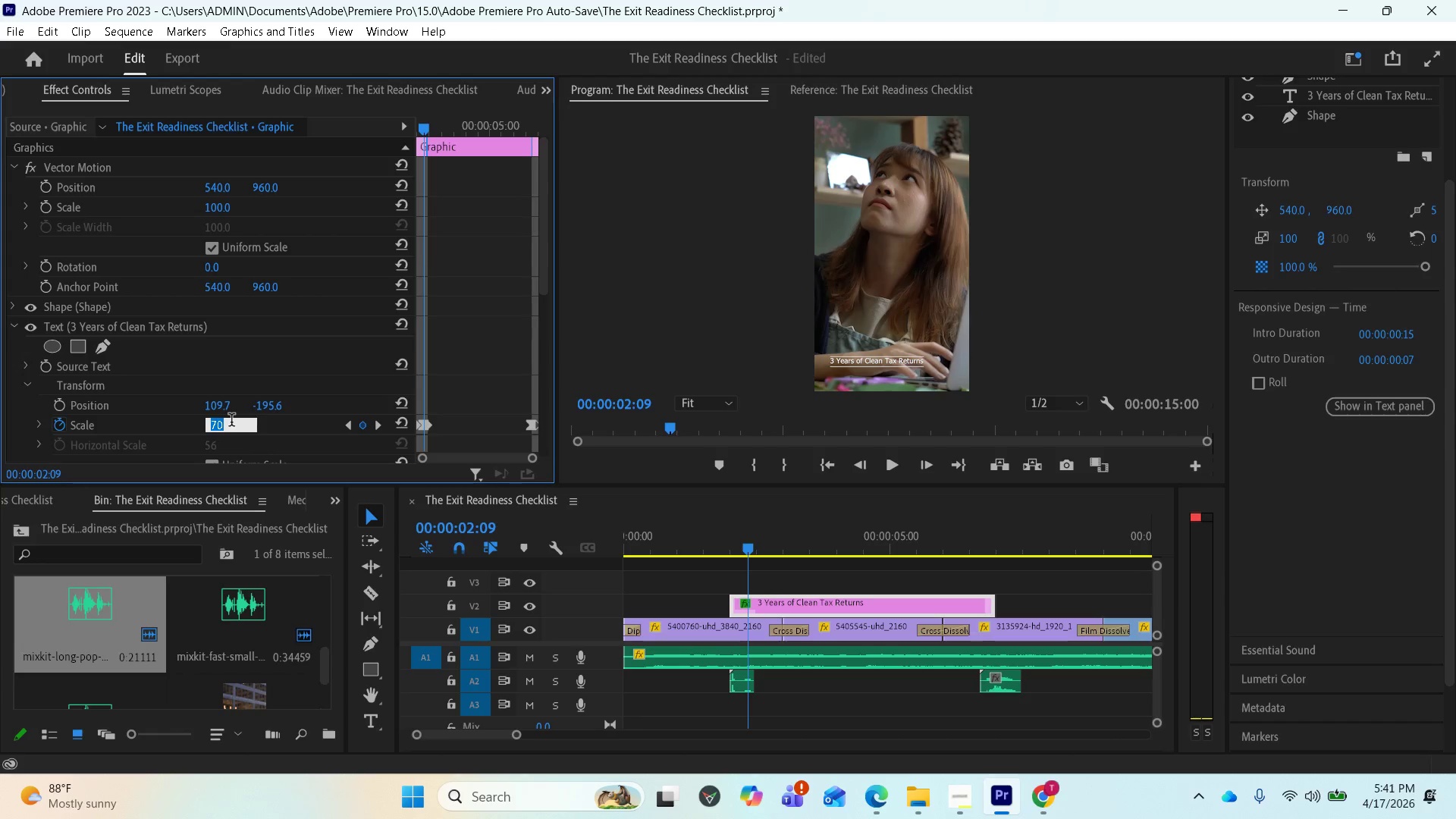 
type(80)
 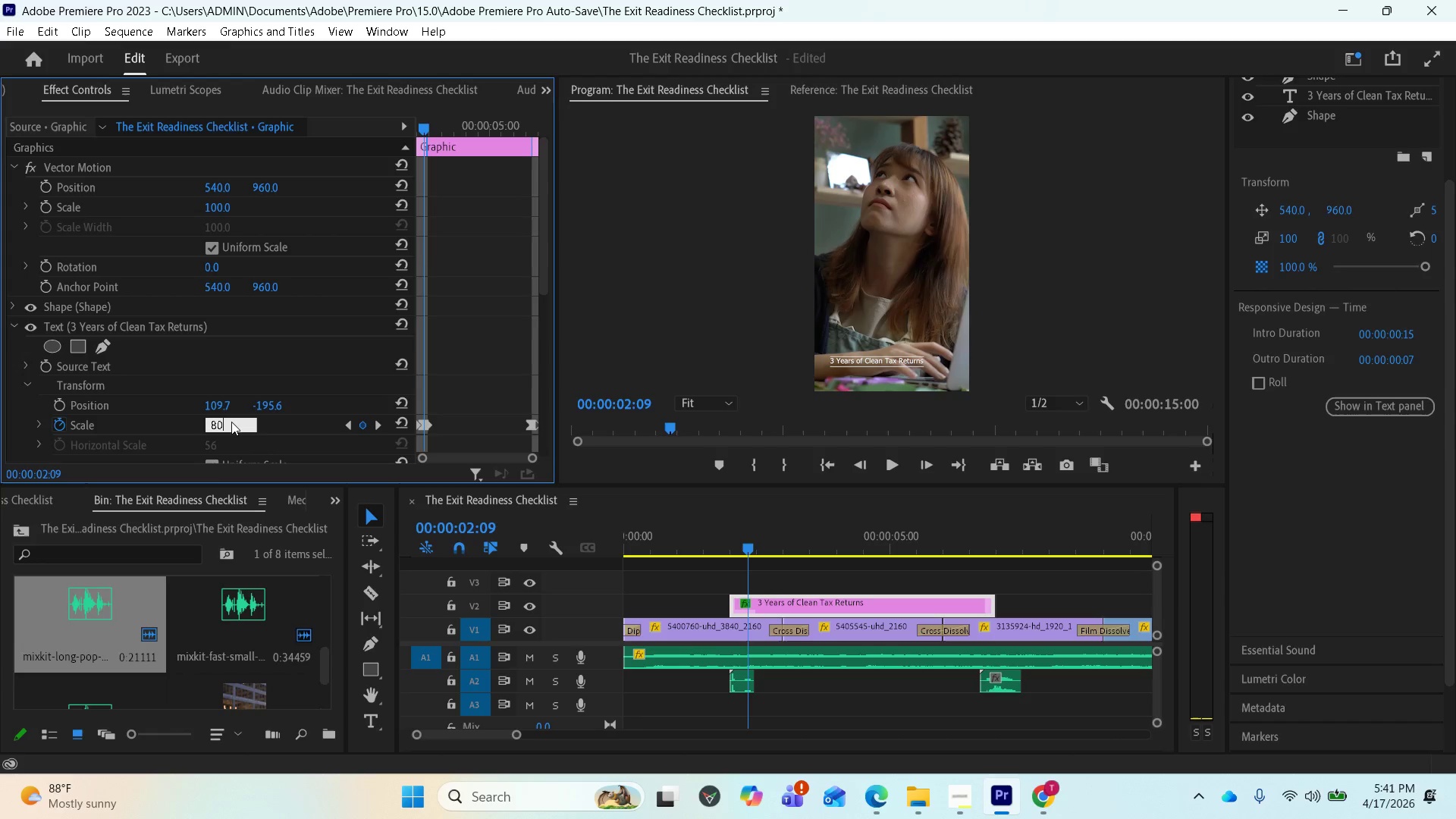 
key(Enter)
 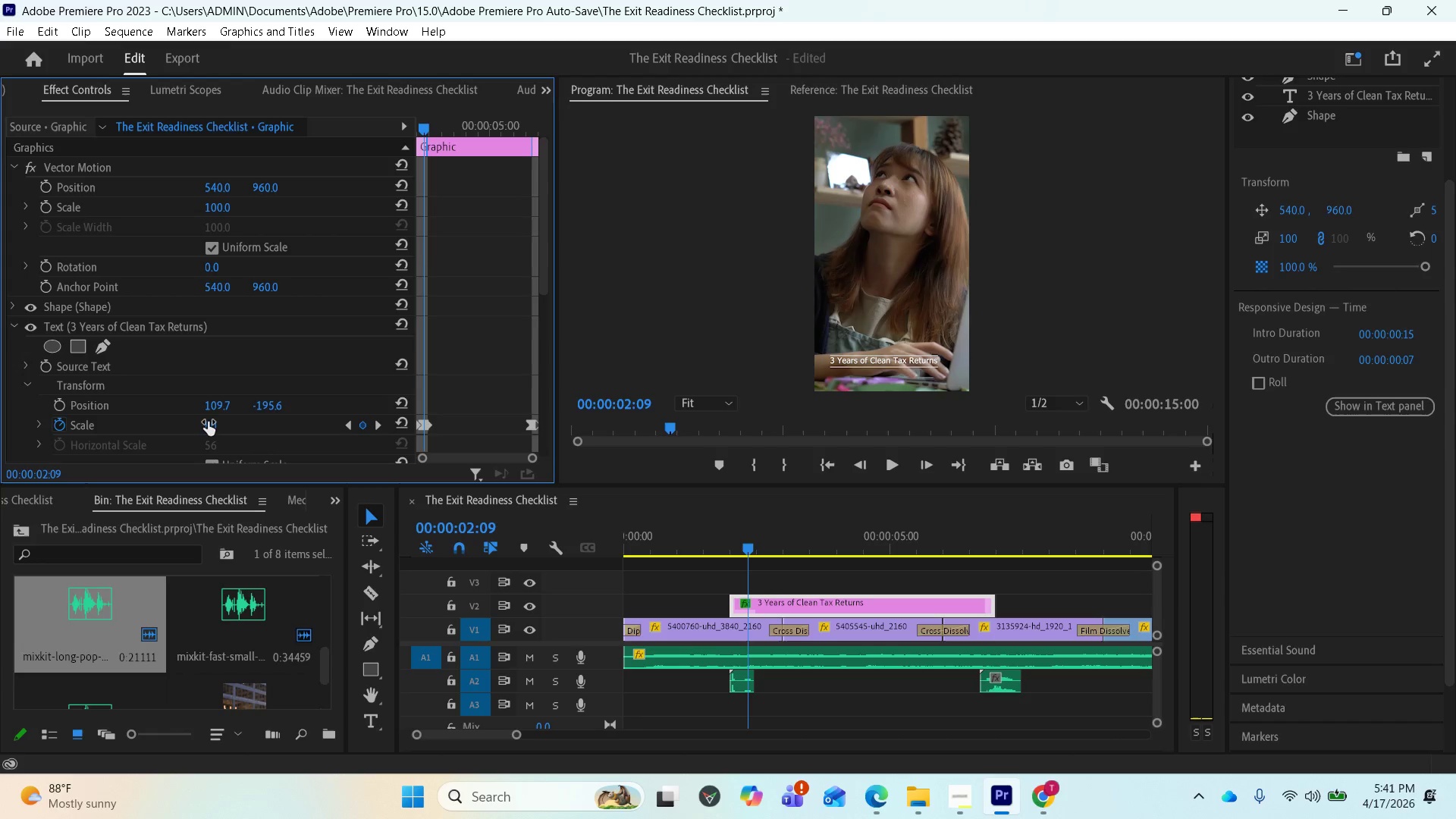 
wait(11.03)
 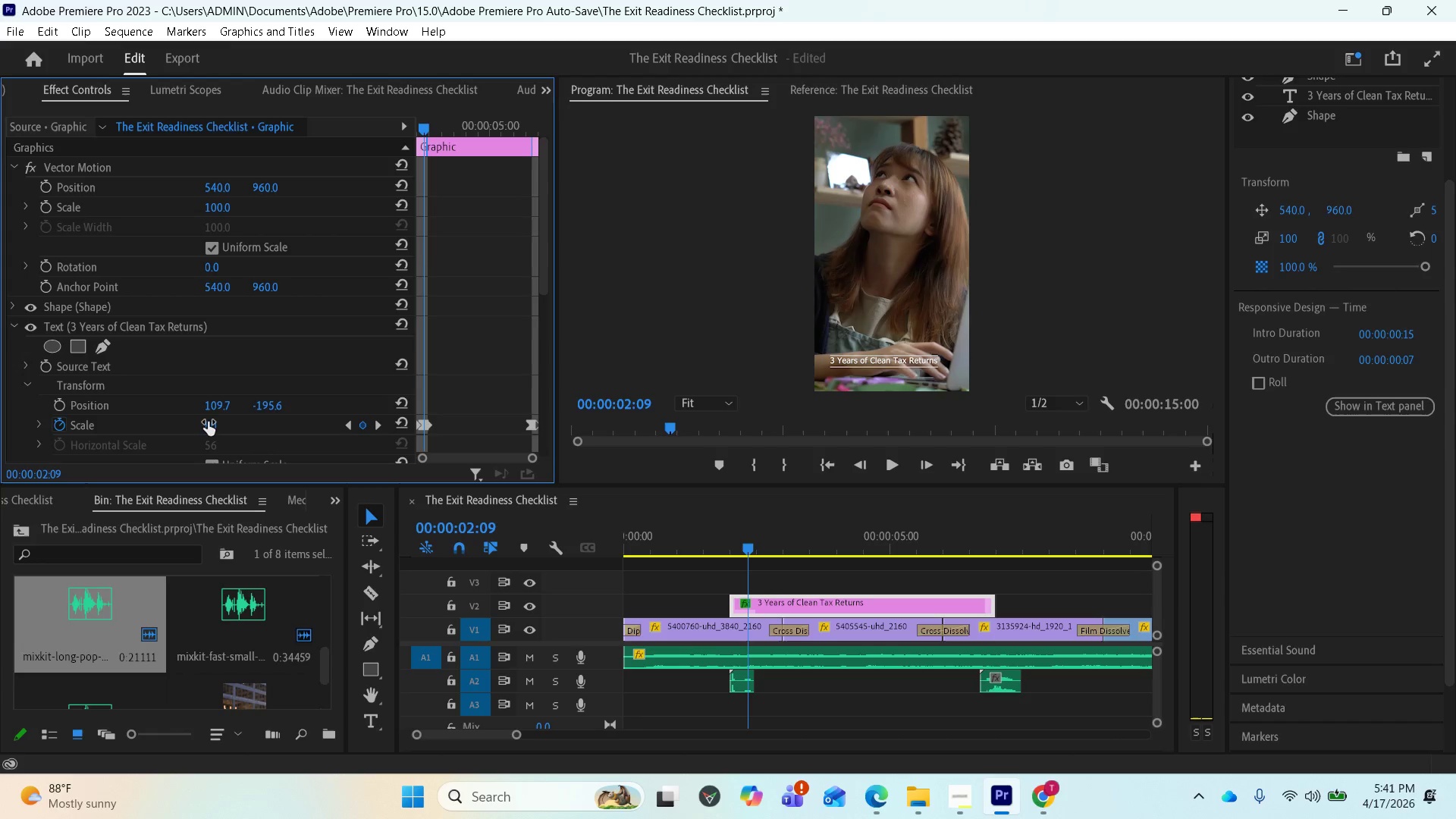 
left_click_drag(start_coordinate=[263, 405], to_coordinate=[164, 399])
 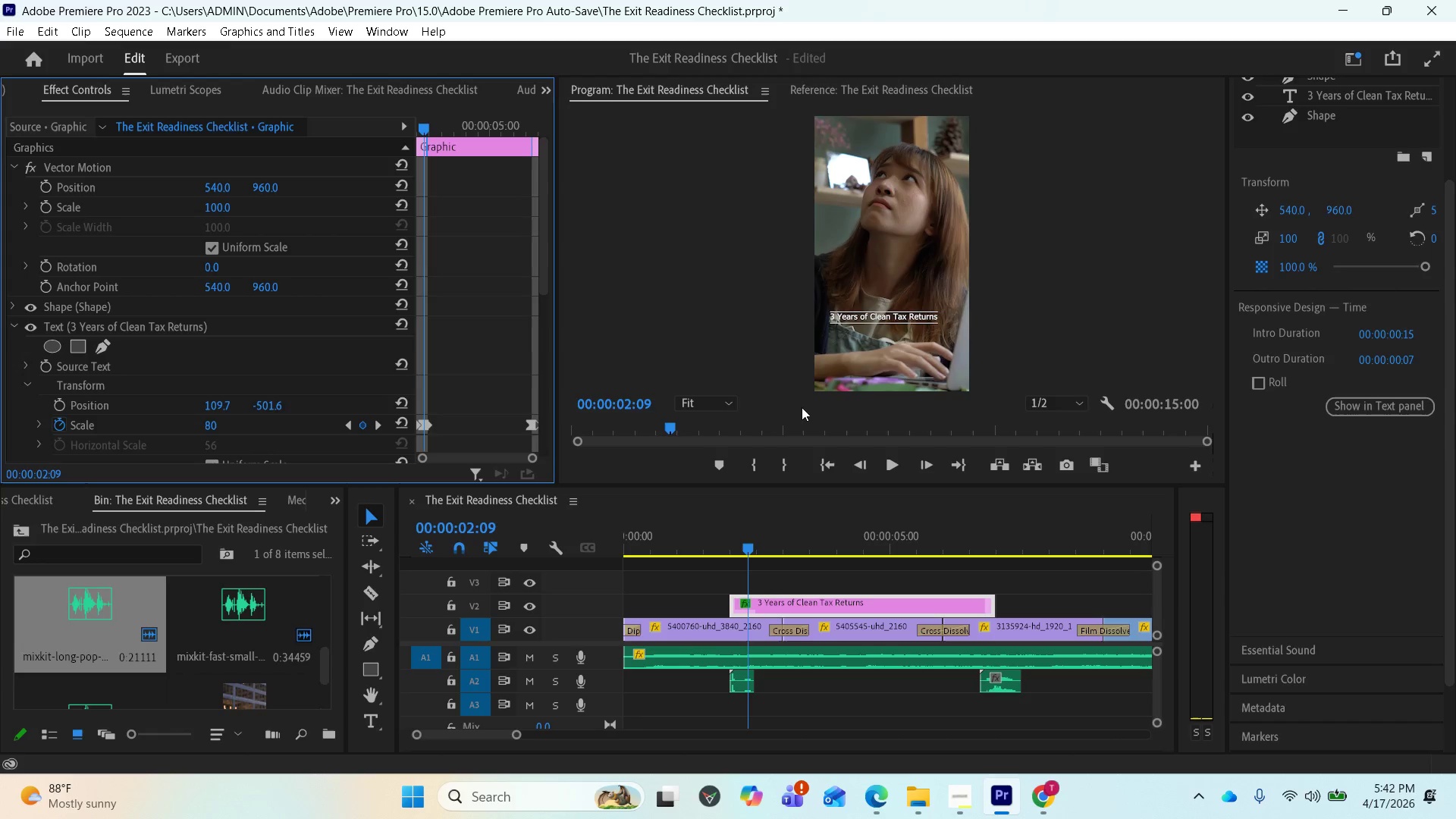 
scroll: coordinate [1385, 262], scroll_direction: up, amount: 2.0
 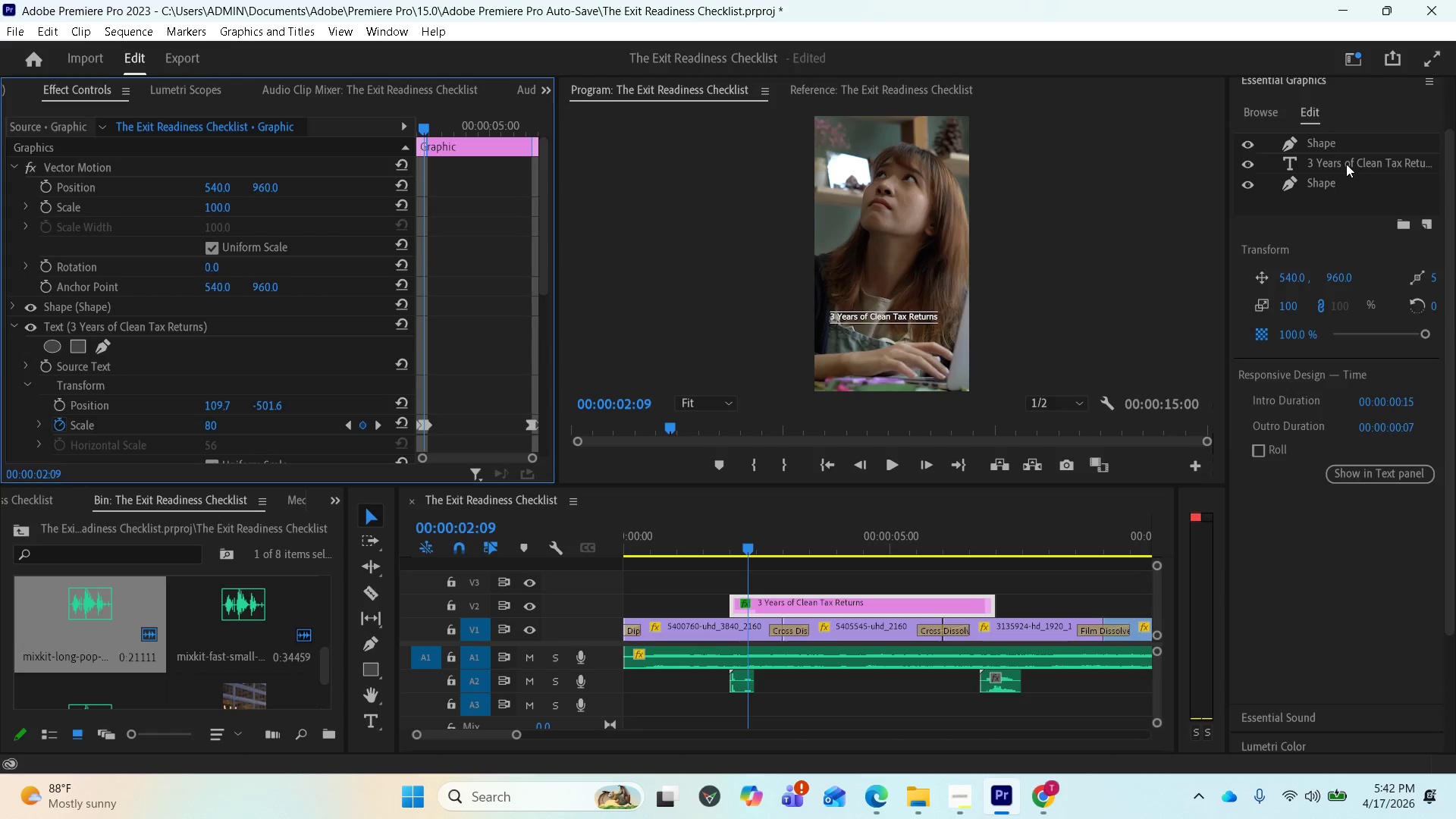 
left_click([1346, 163])
 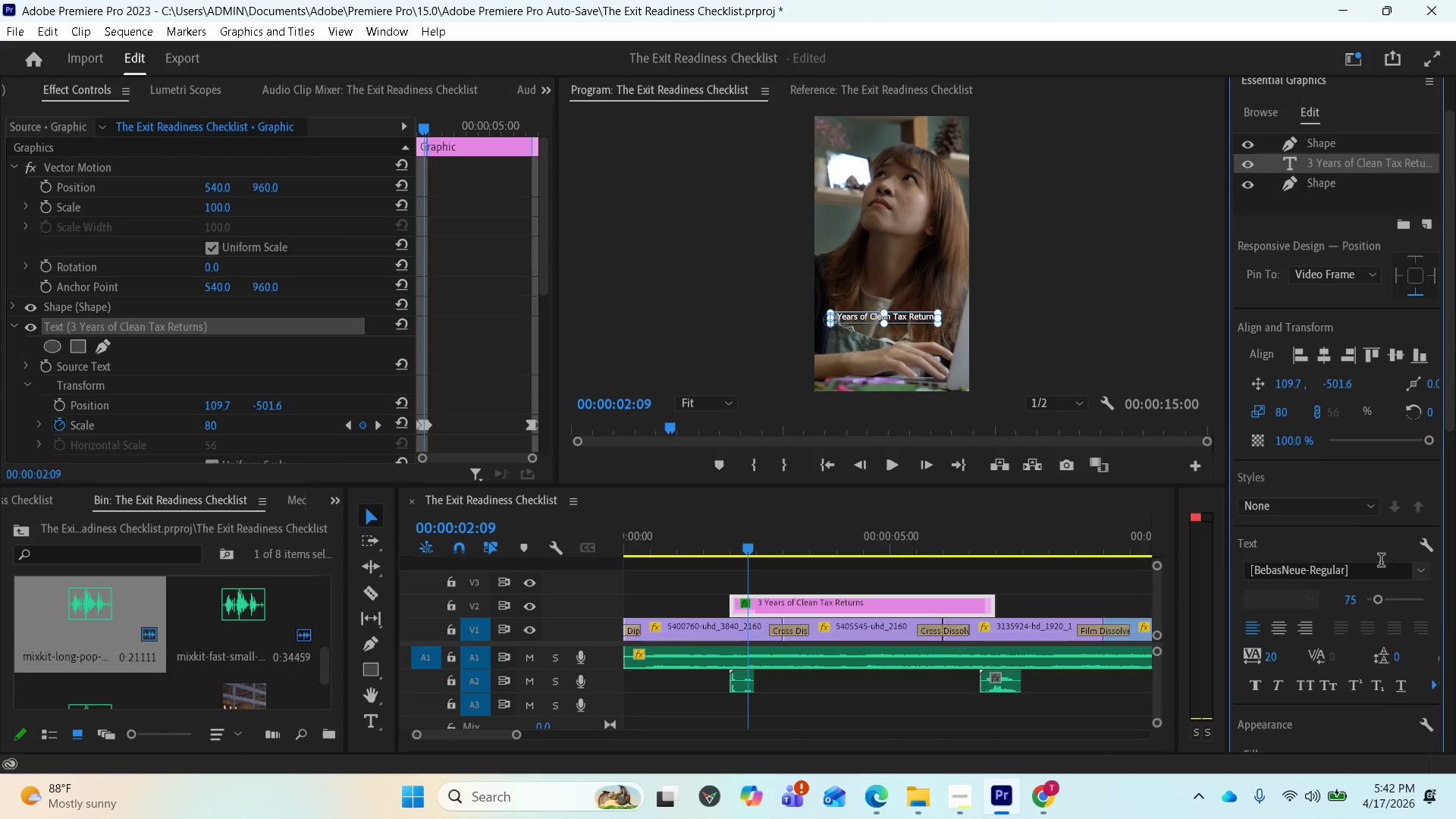 
scroll: coordinate [1380, 562], scroll_direction: down, amount: 1.0
 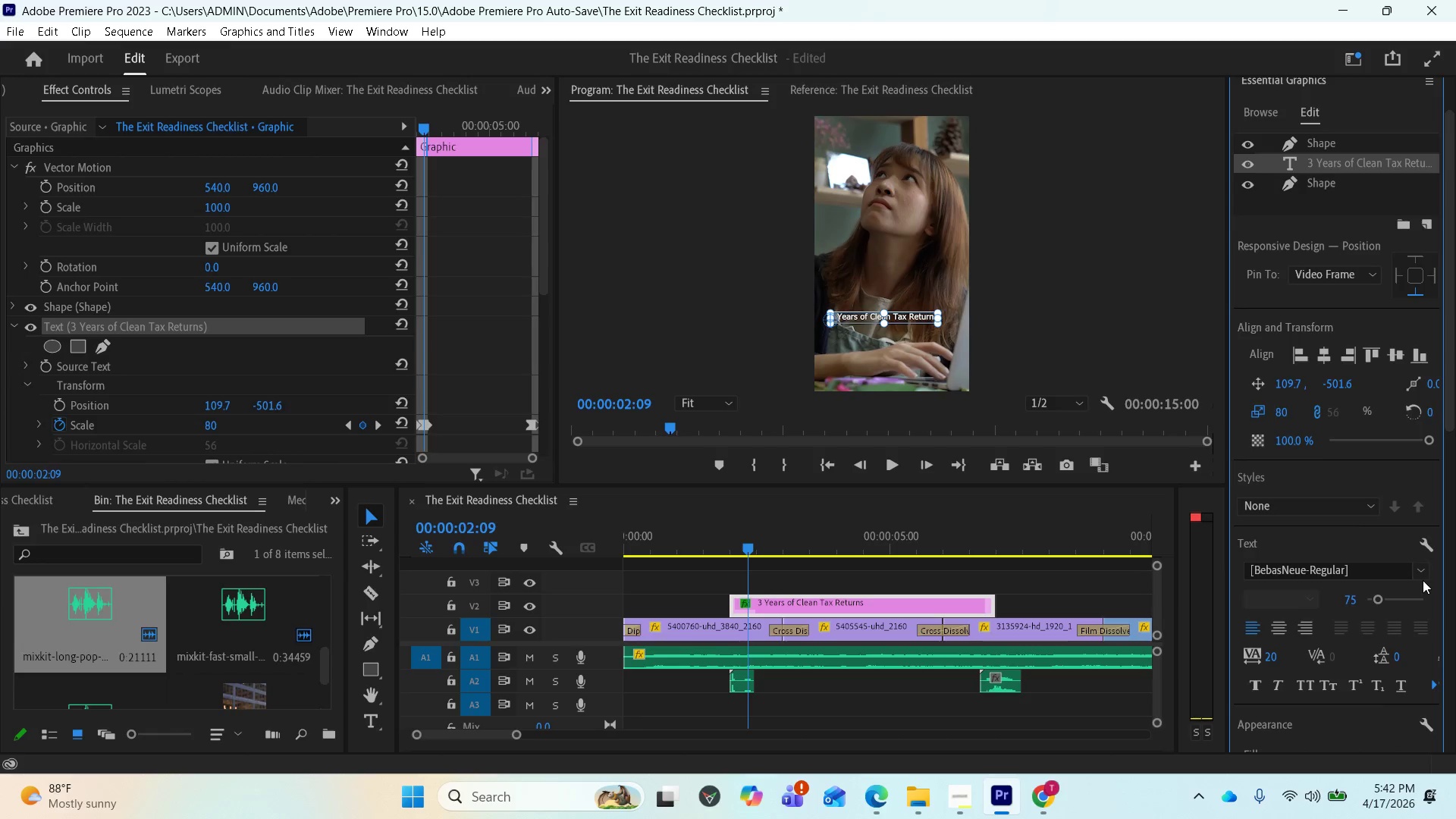 
left_click([1419, 569])
 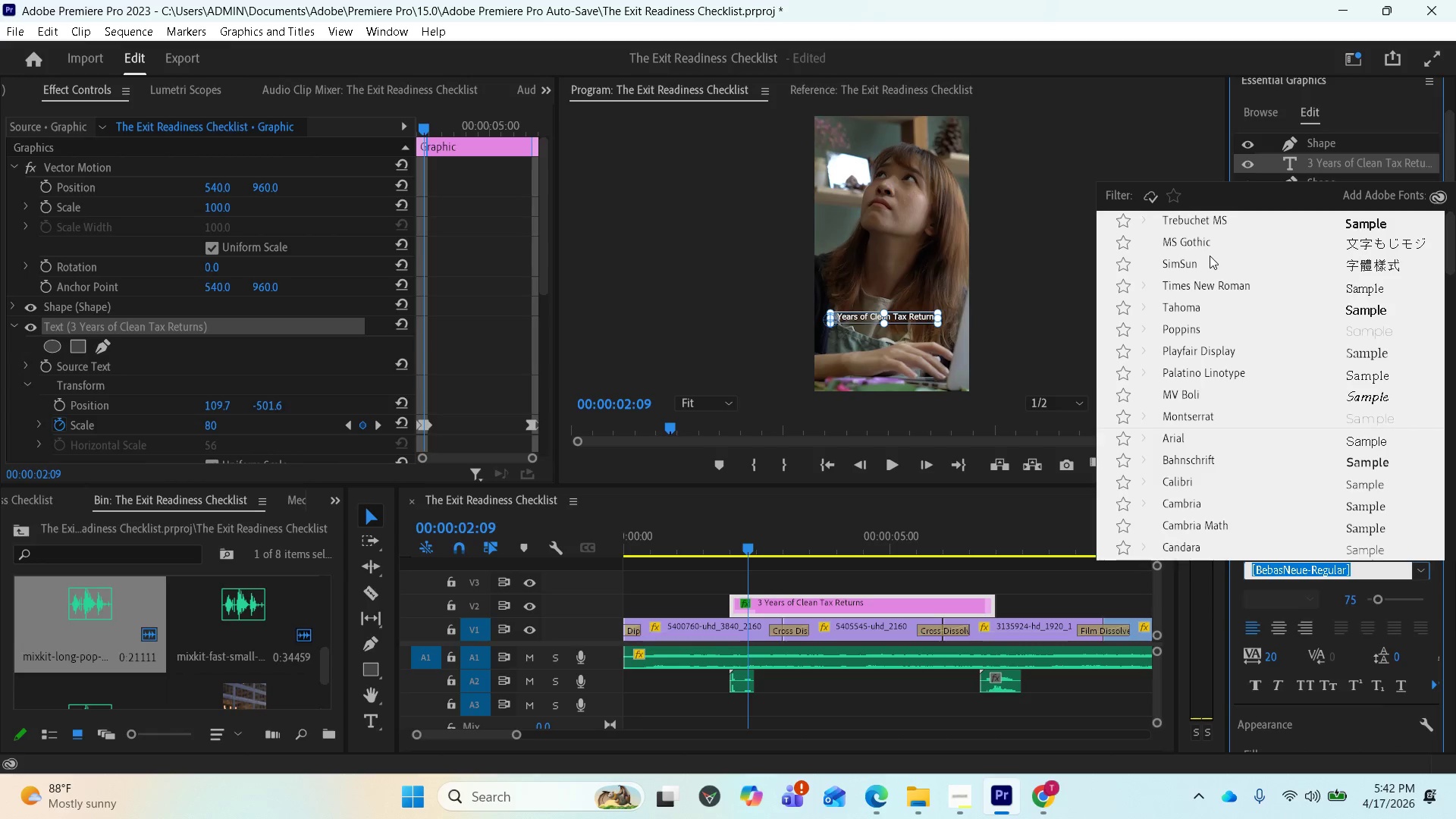 
scroll: coordinate [1227, 403], scroll_direction: down, amount: 1.0
 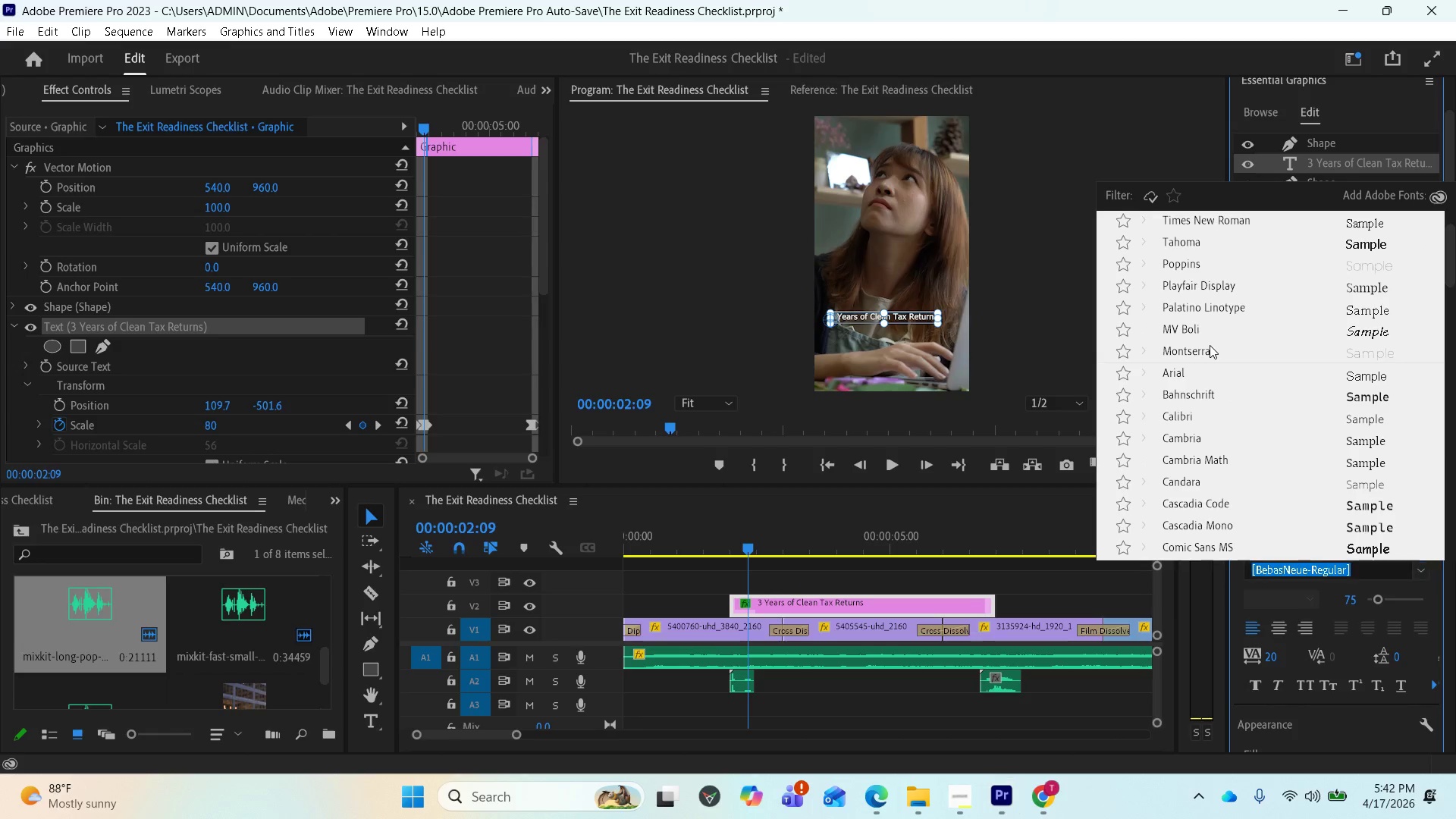 
left_click([1210, 345])
 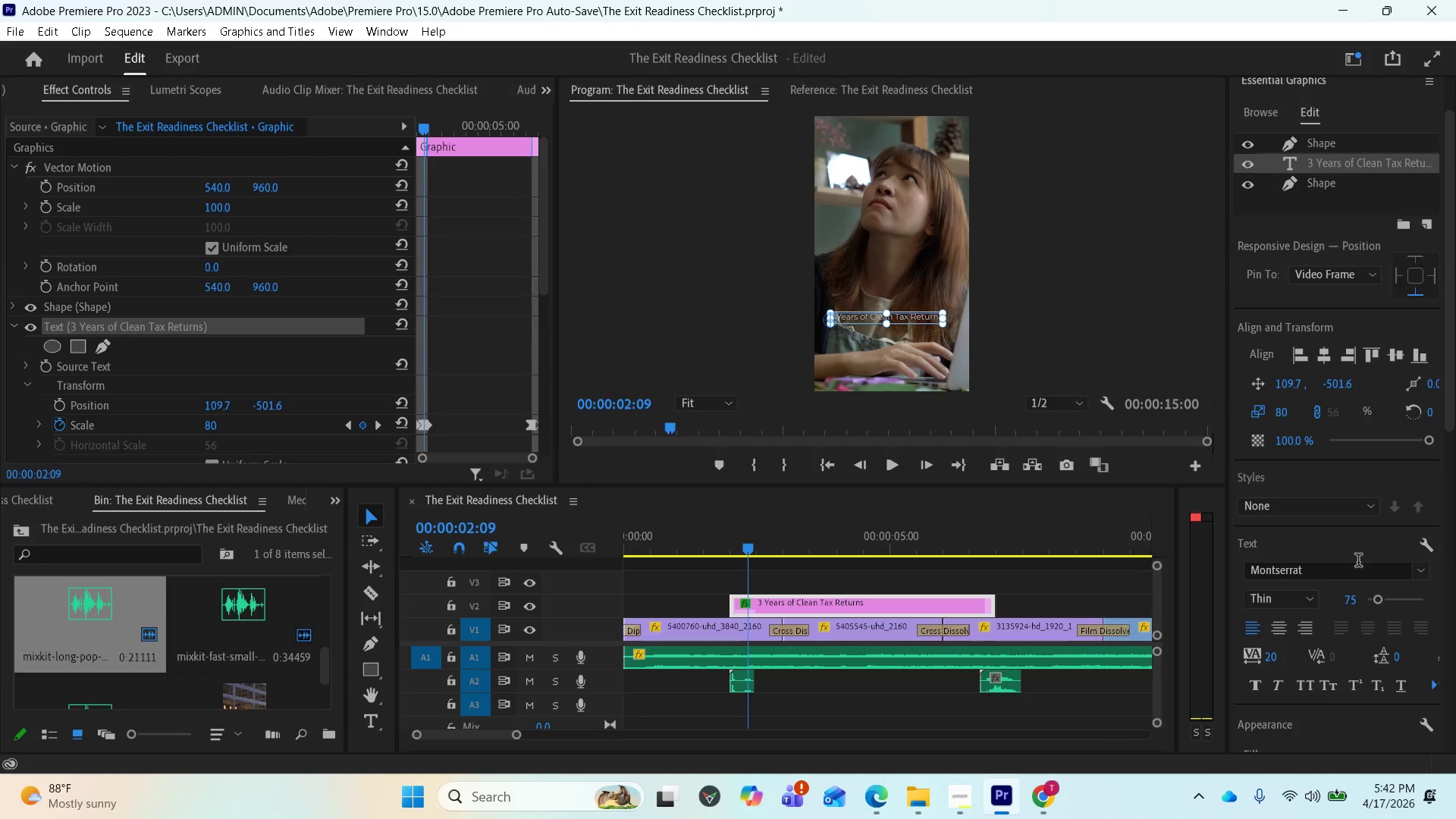 
left_click([1305, 595])
 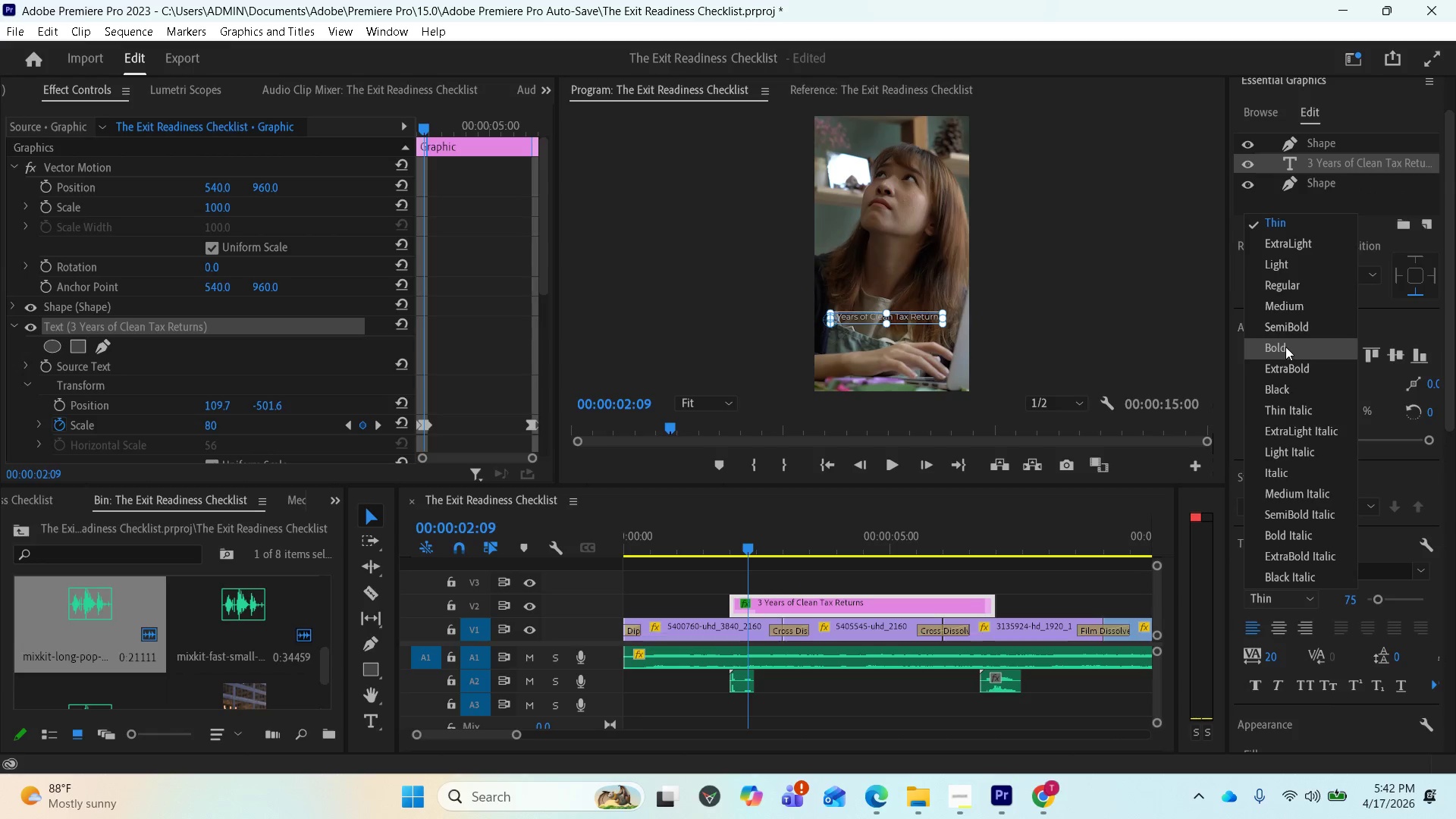 
left_click([1285, 347])
 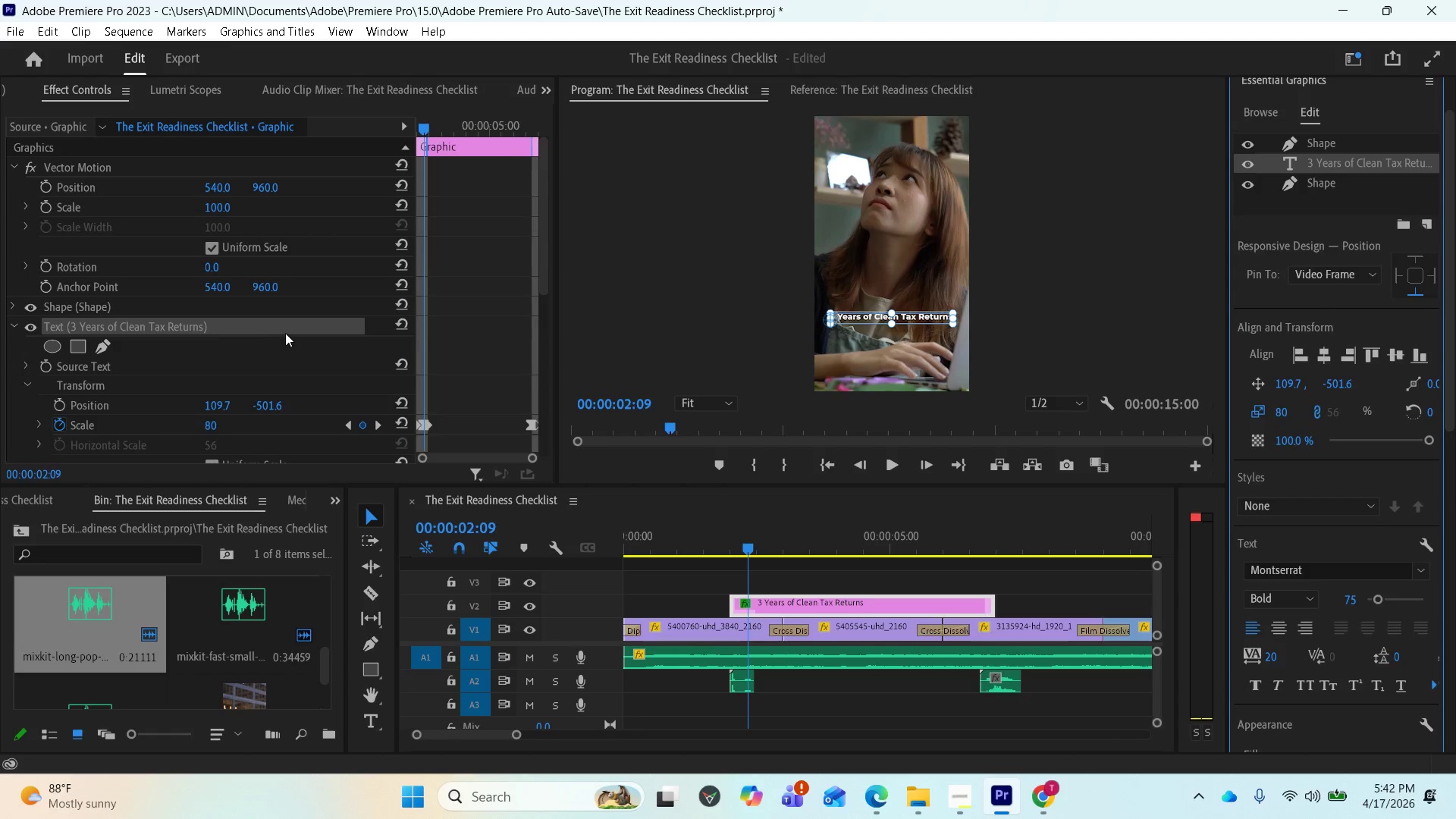 
wait(10.11)
 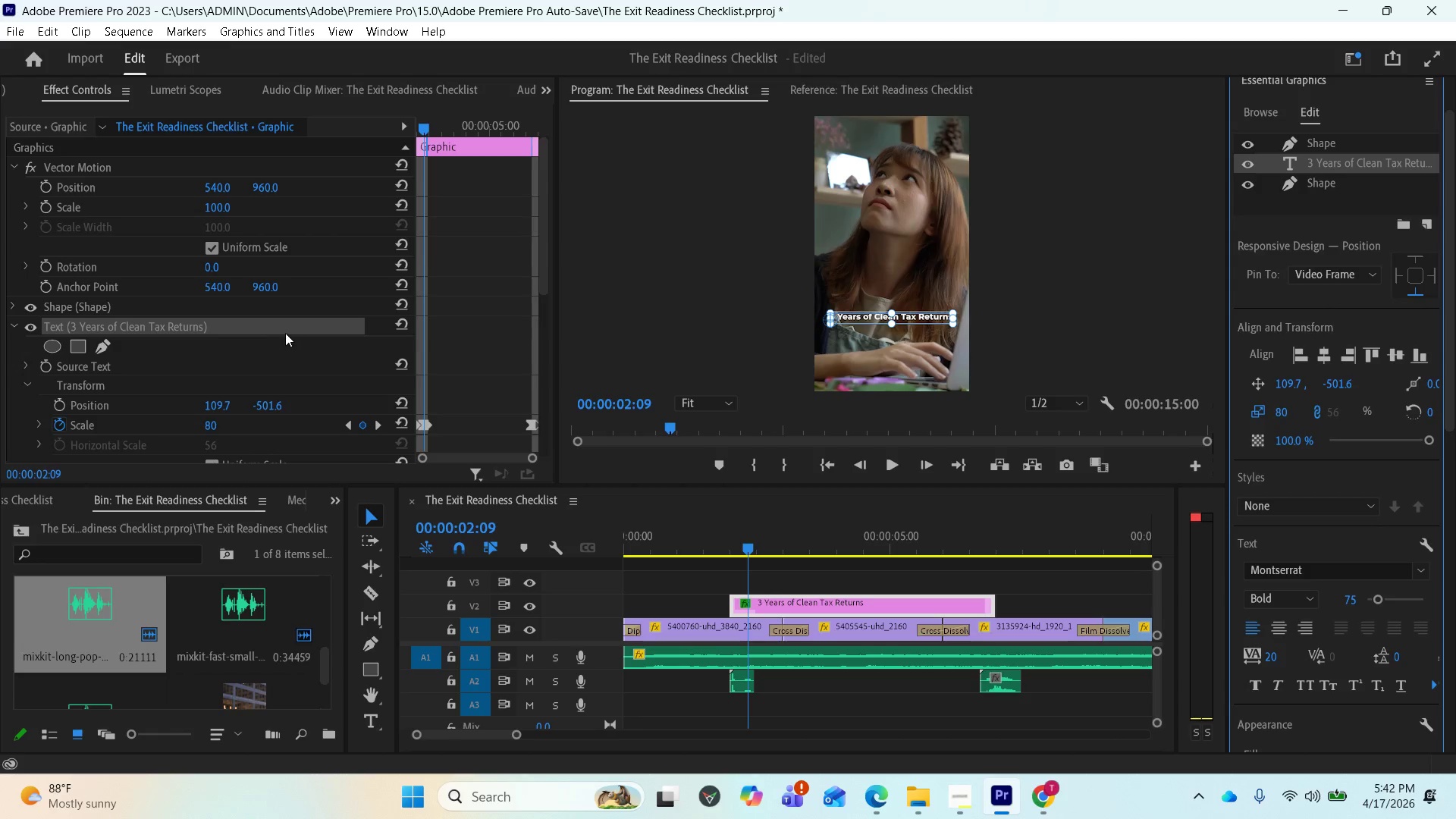 
left_click([1313, 190])
 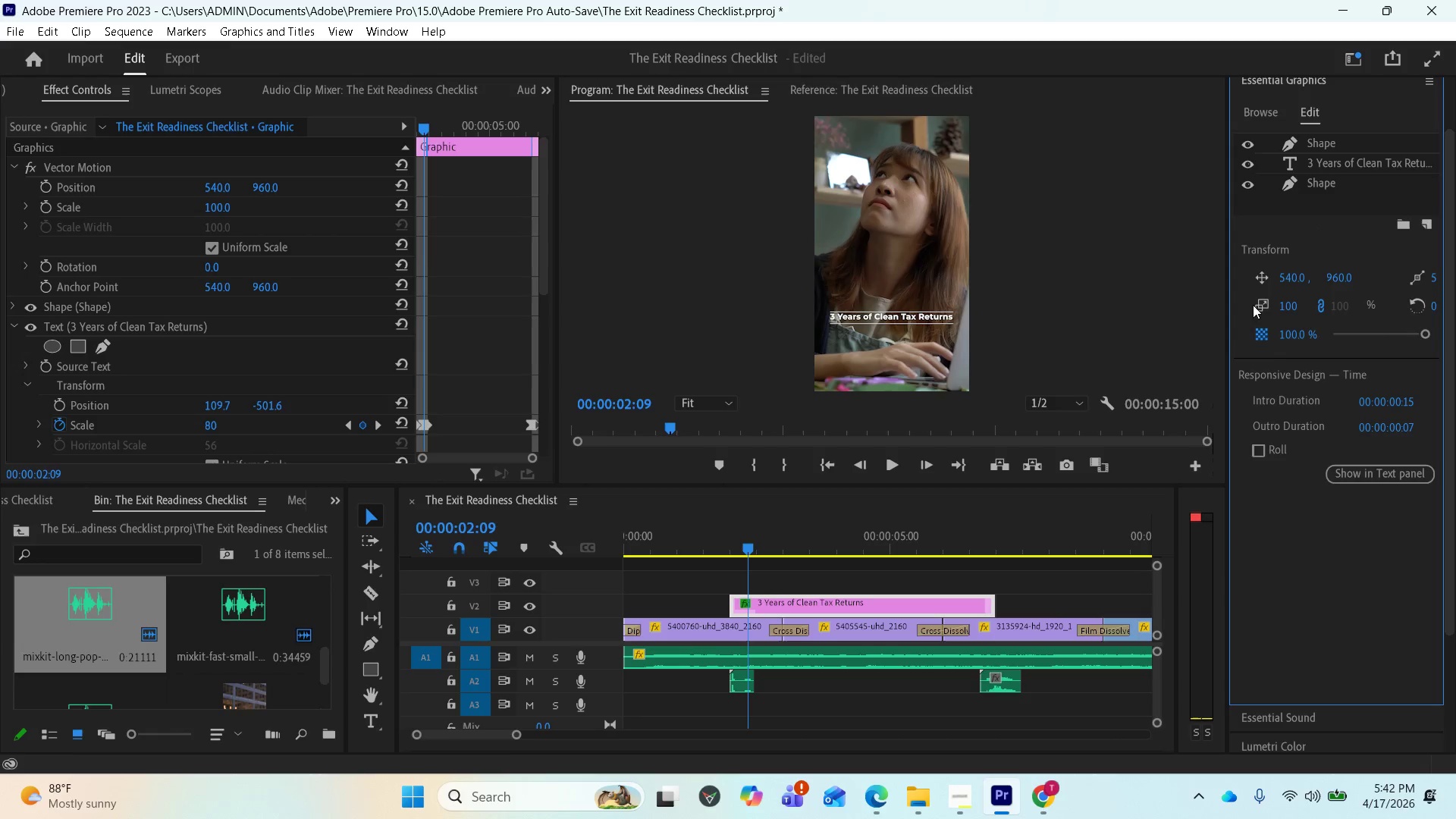 
wait(6.28)
 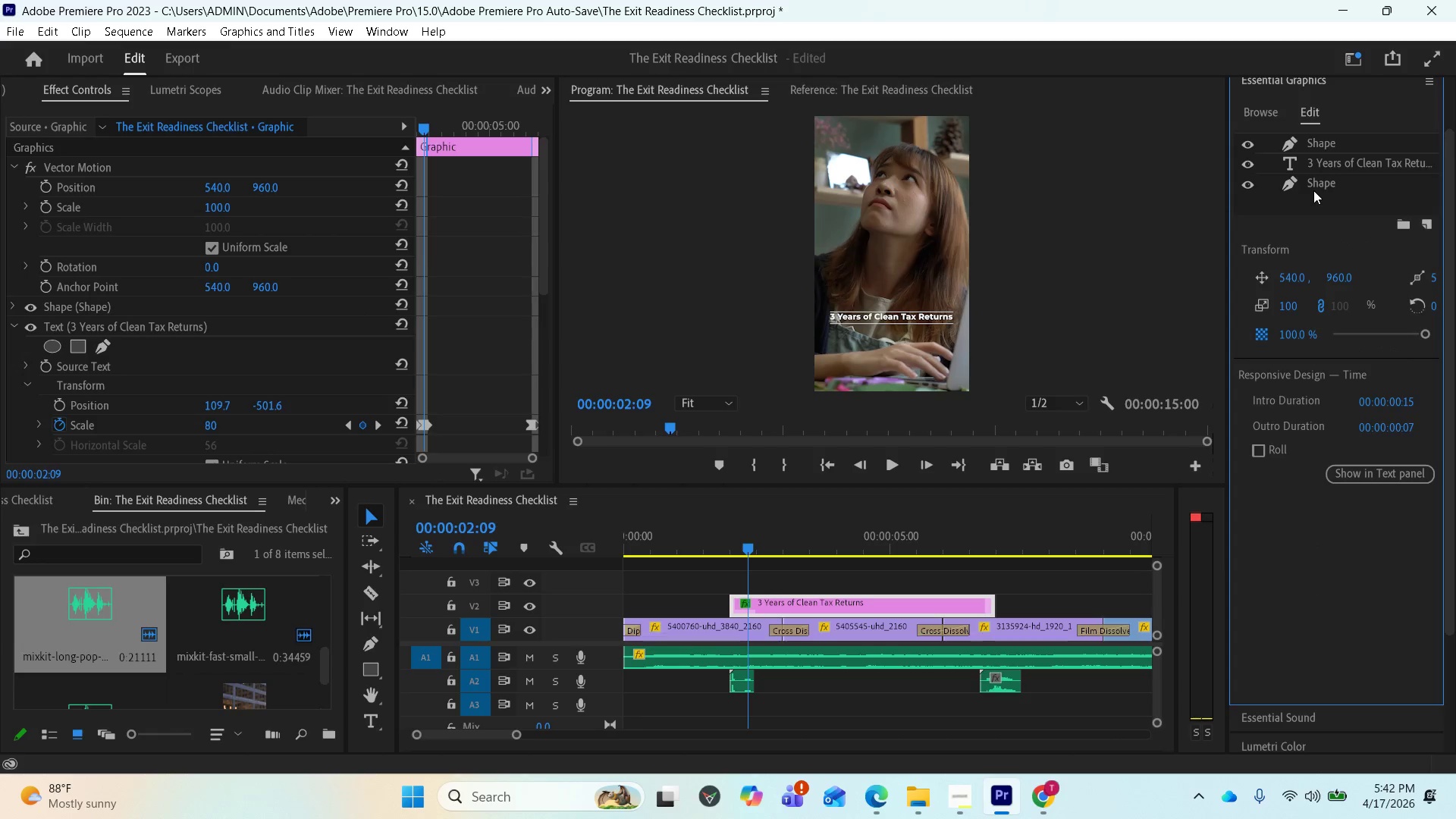 
left_click([970, 801])